 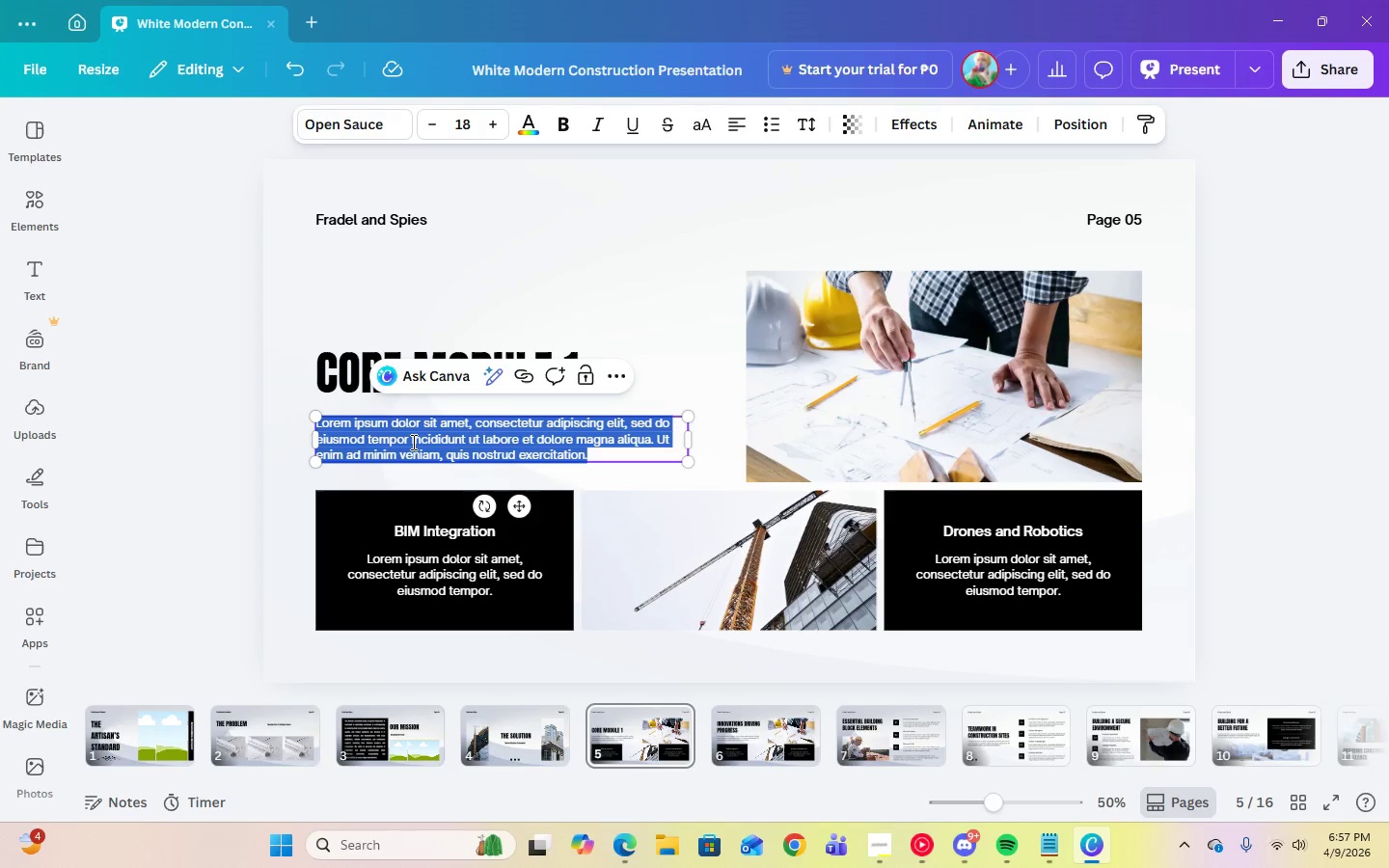 
key(Control+V)
 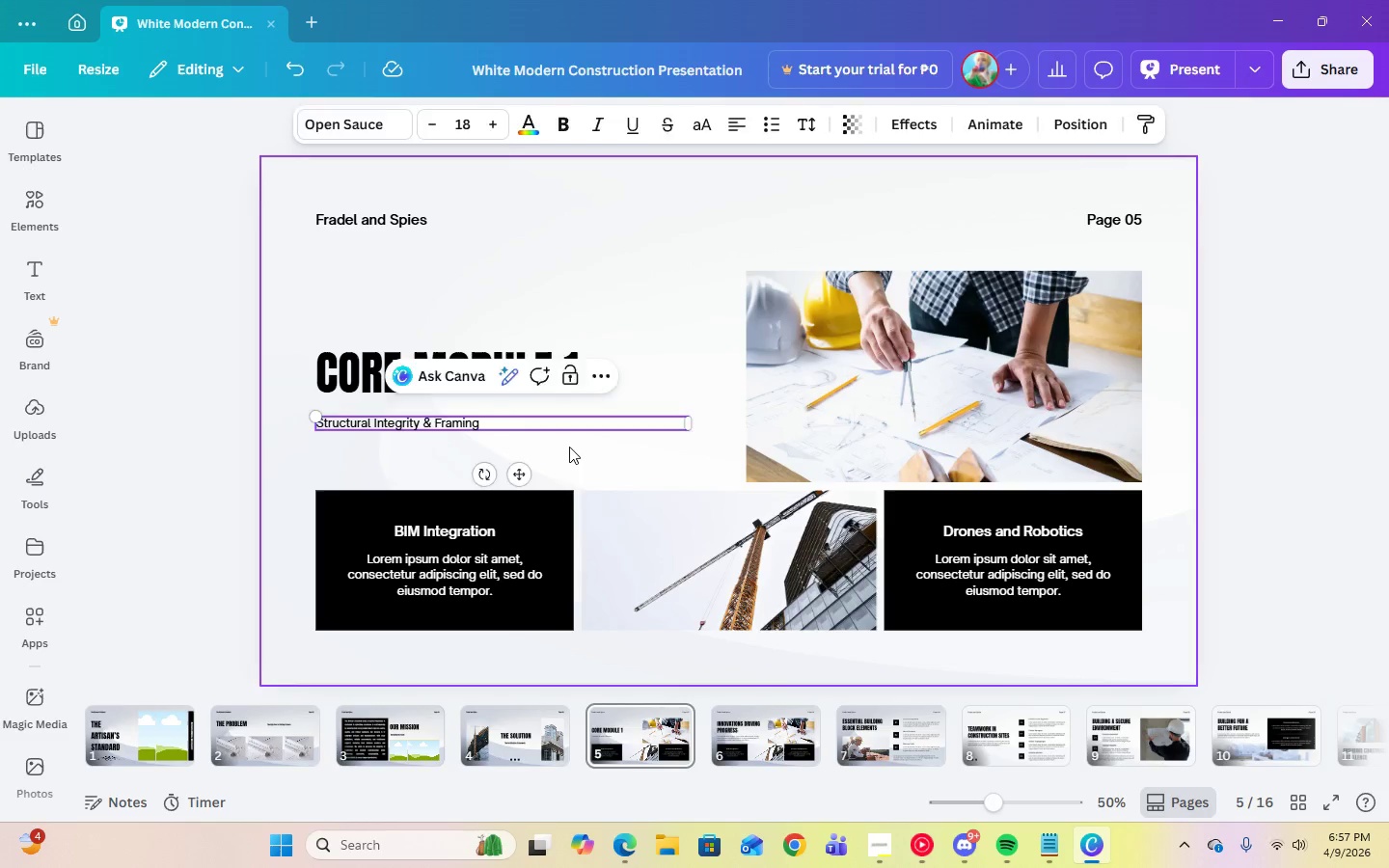 
double_click([469, 428])
 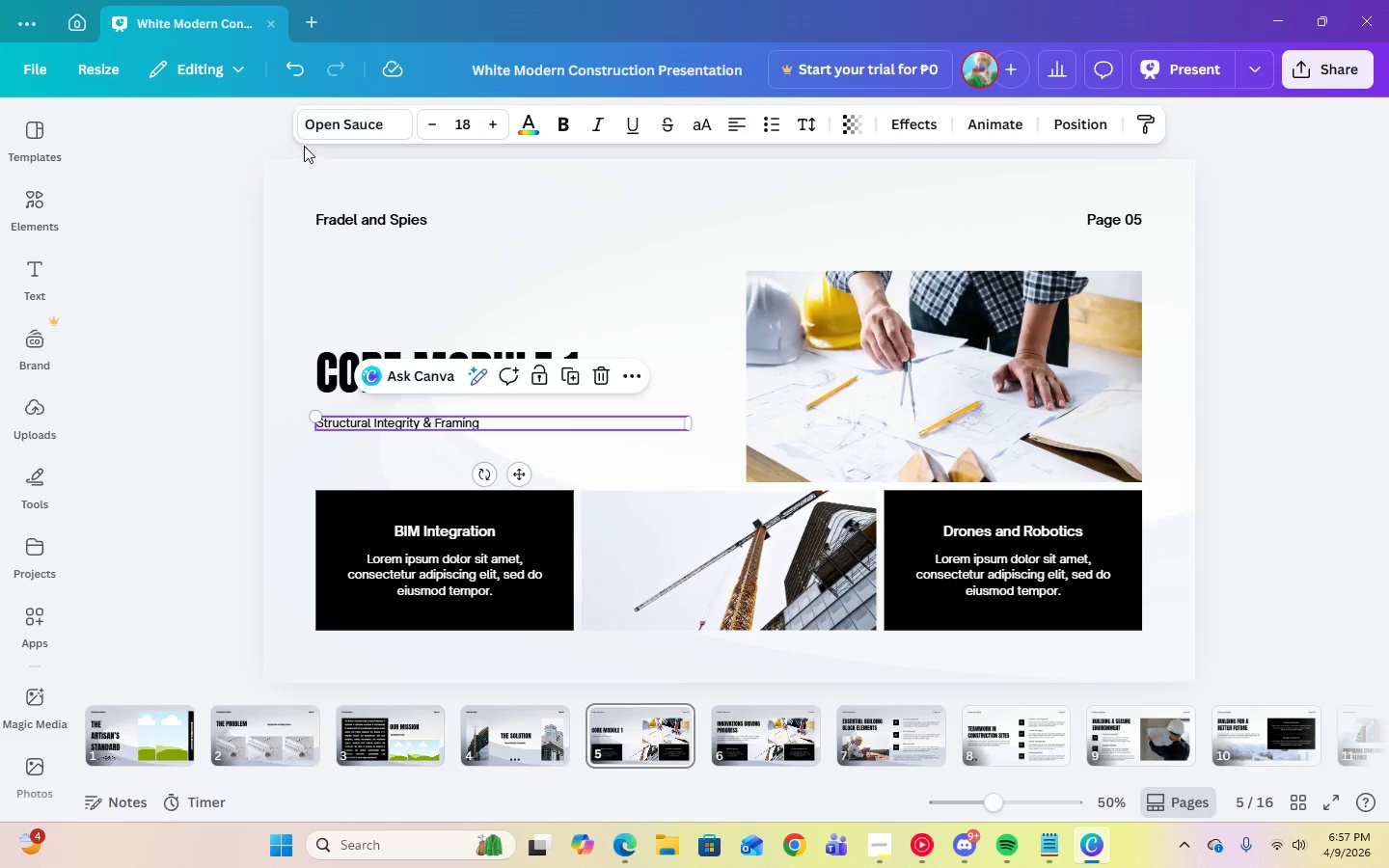 
left_click([319, 137])
 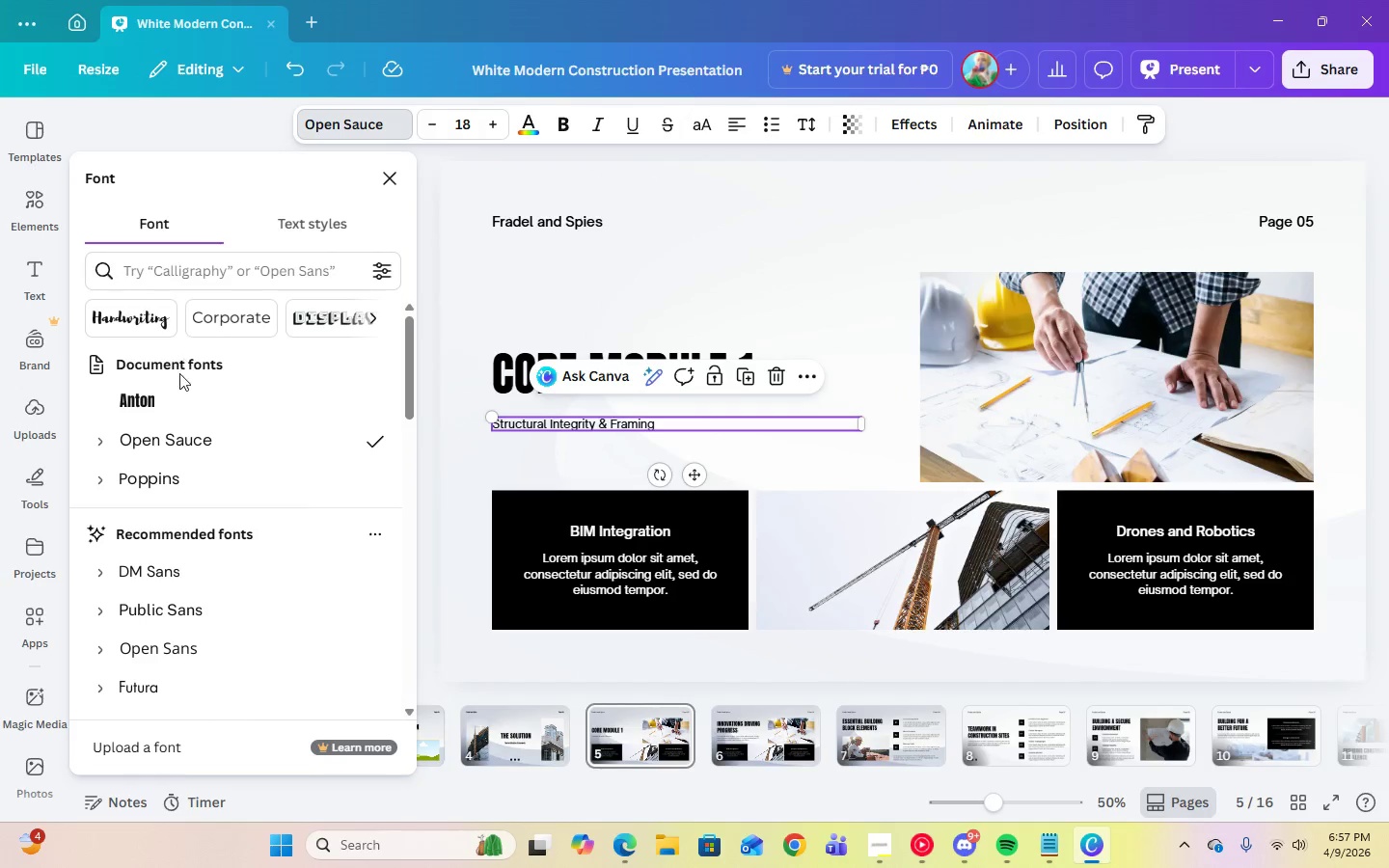 
left_click([157, 405])
 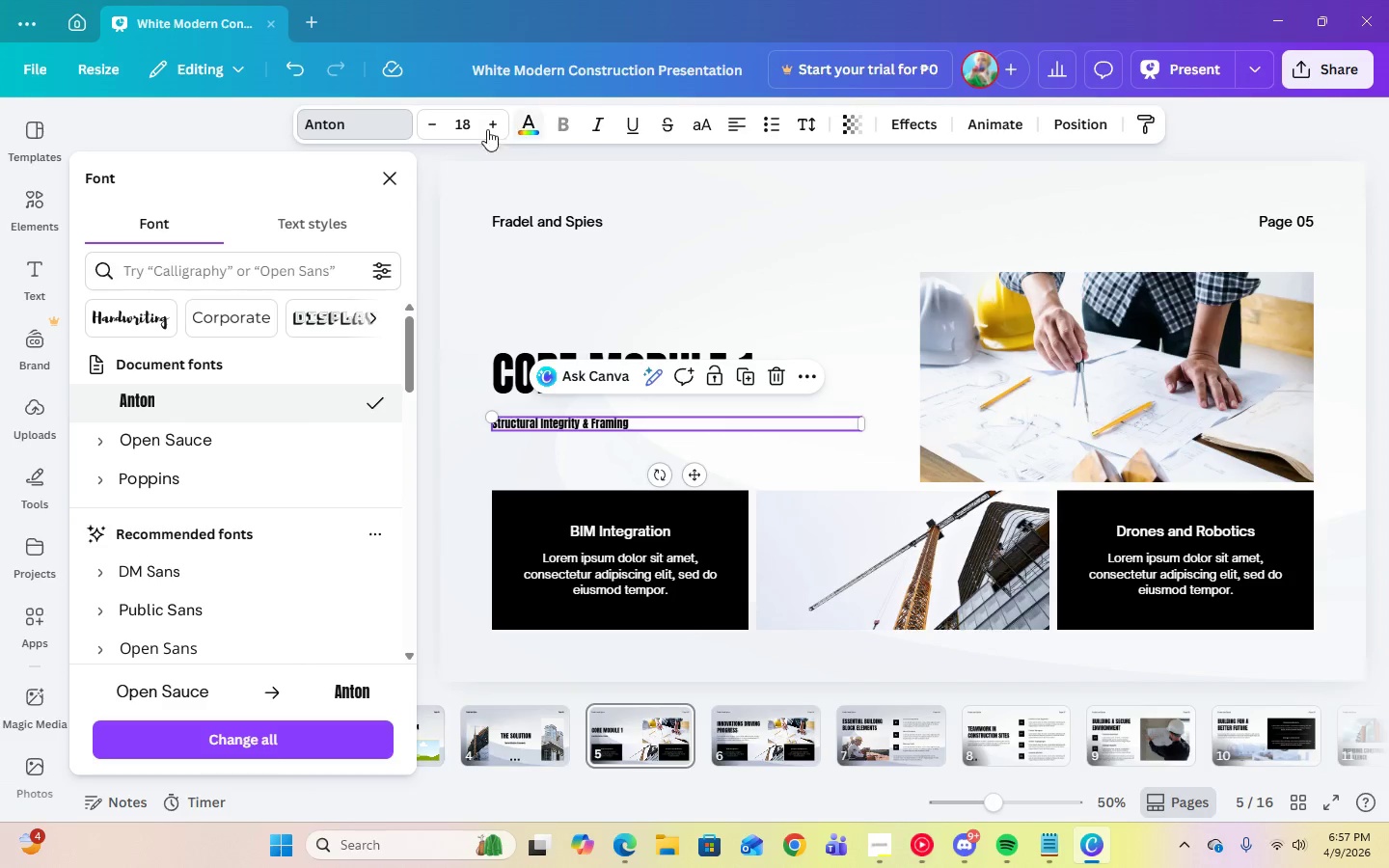 
left_click([472, 128])
 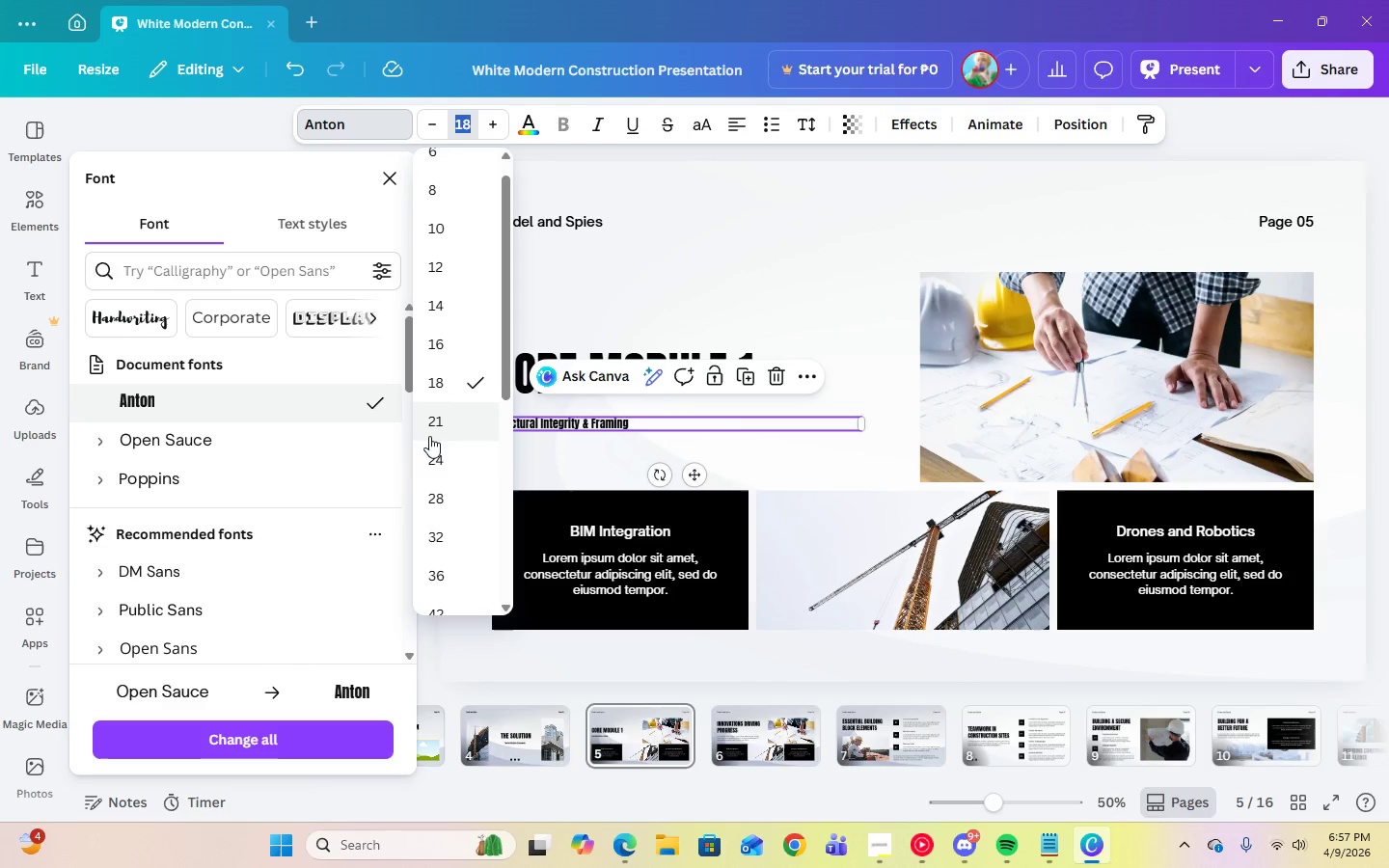 
left_click([432, 453])
 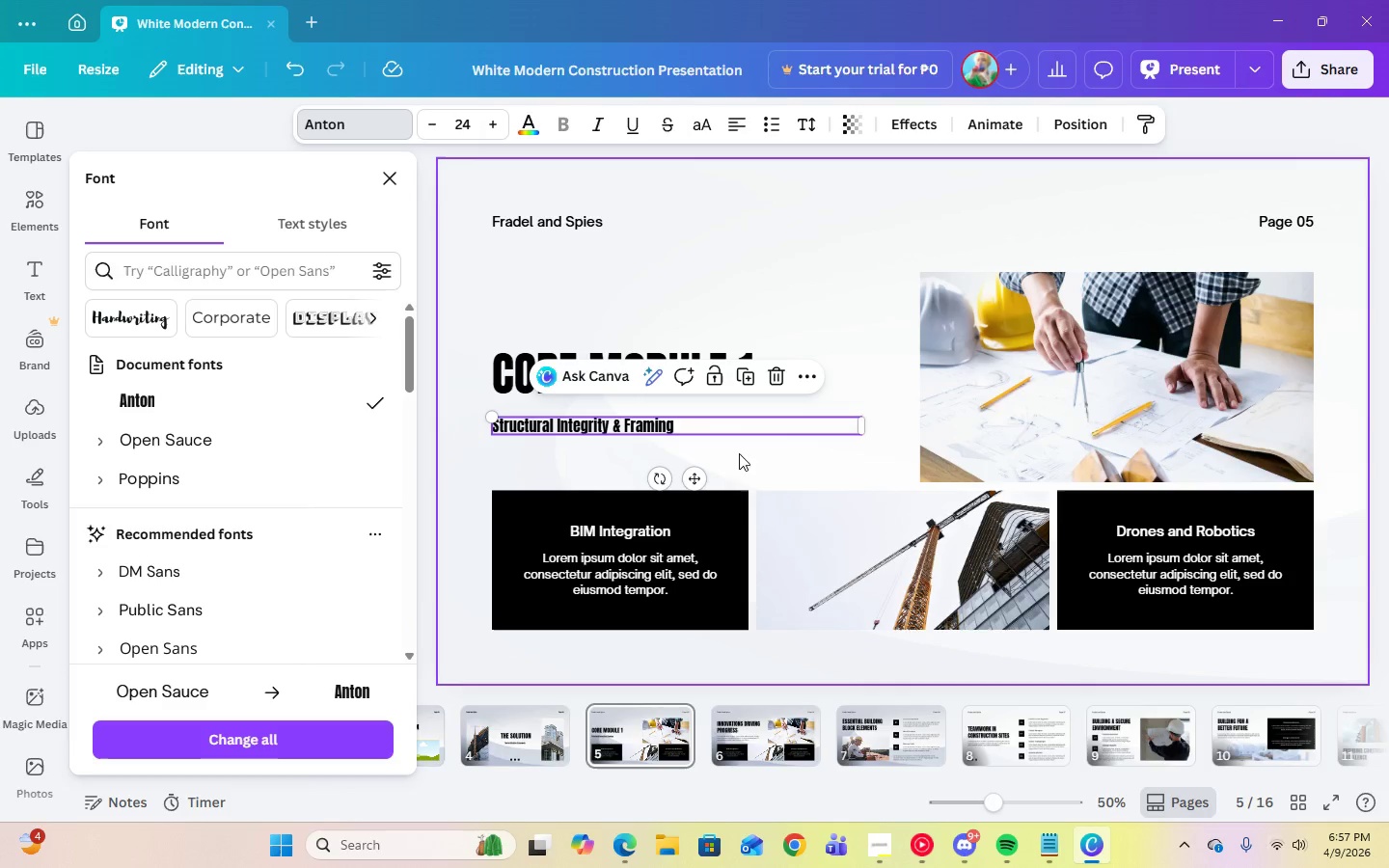 
left_click([783, 459])
 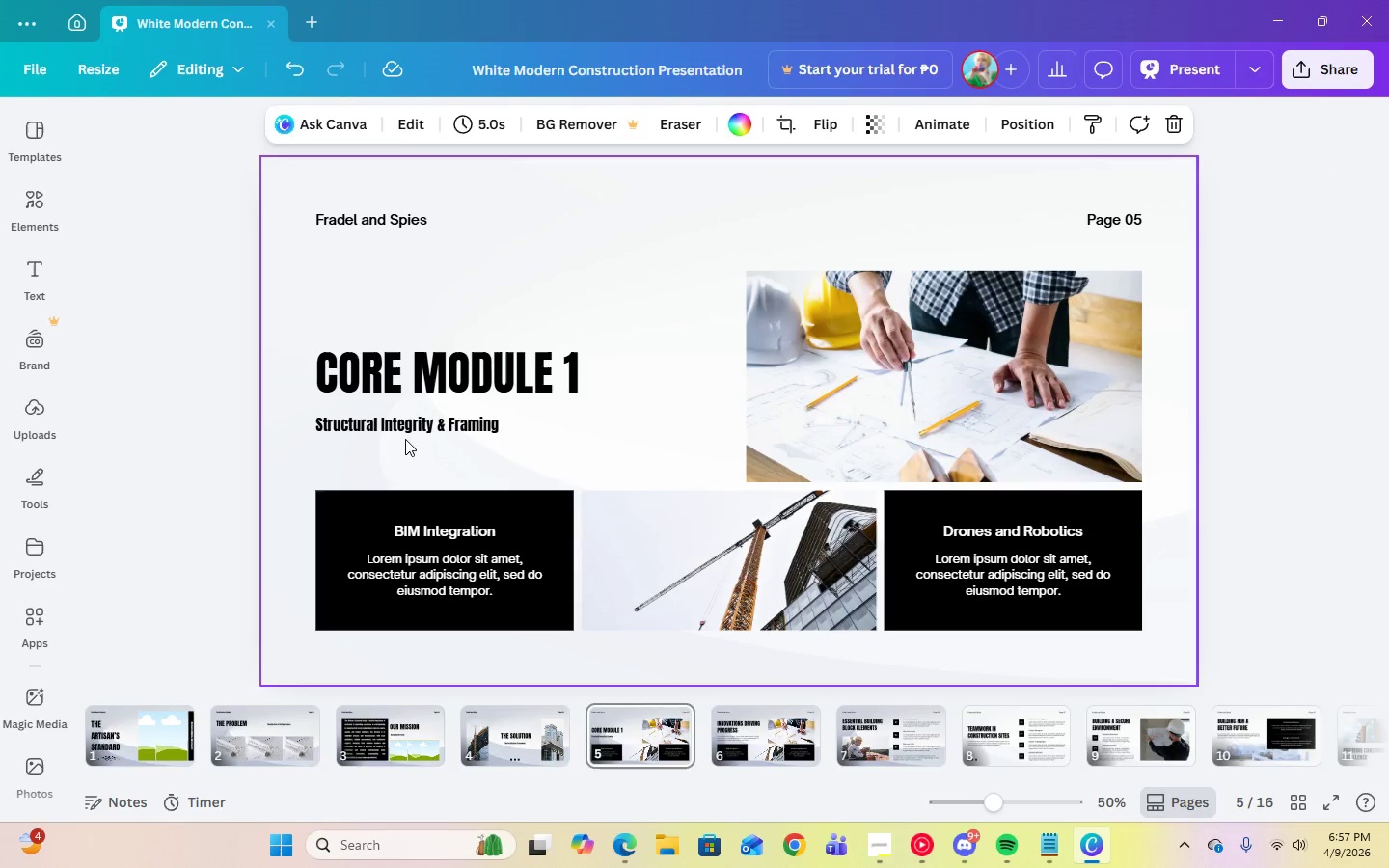 
left_click([394, 425])
 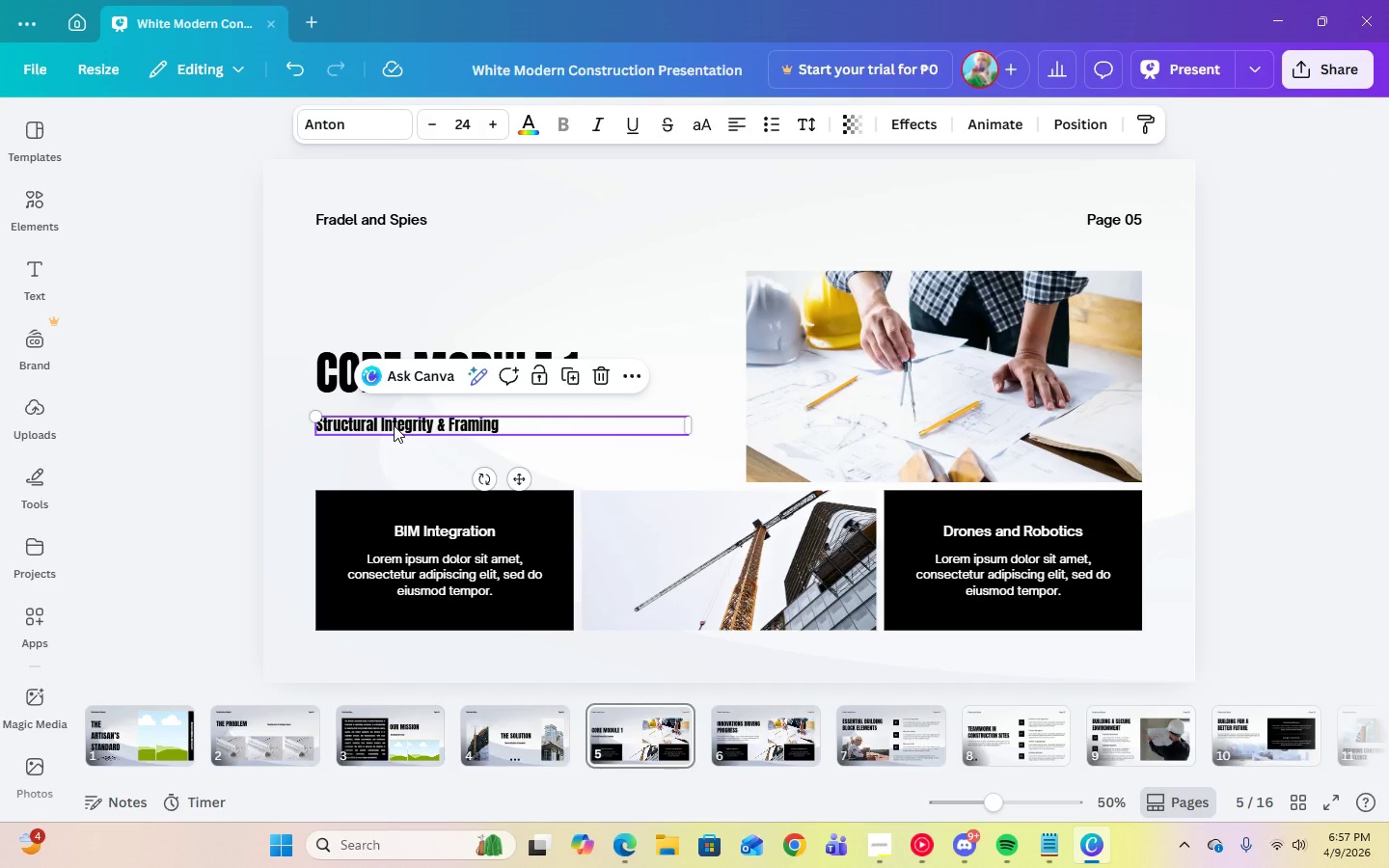 
left_click_drag(start_coordinate=[394, 425], to_coordinate=[394, 430])
 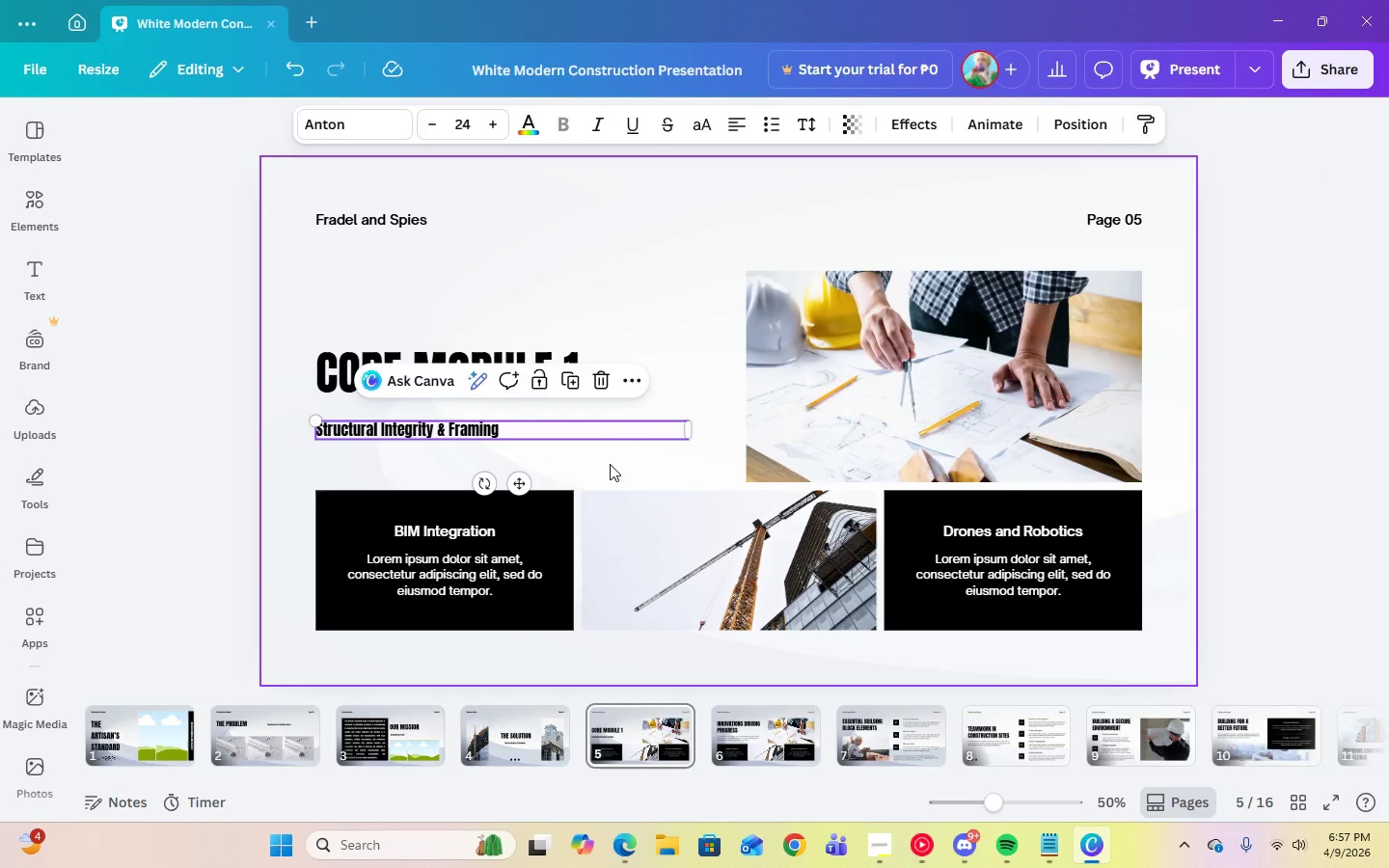 
left_click([613, 464])
 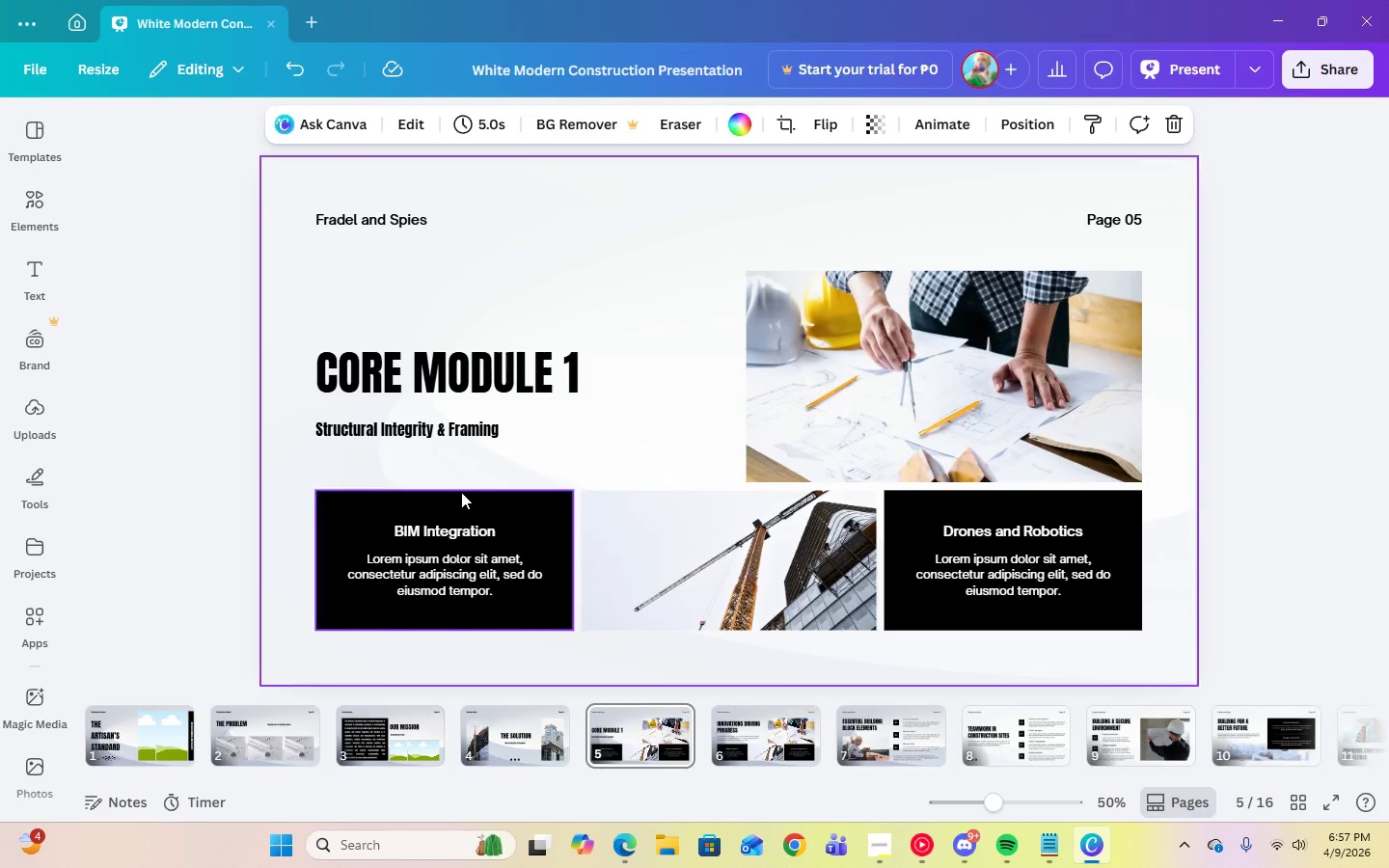 
left_click([461, 492])
 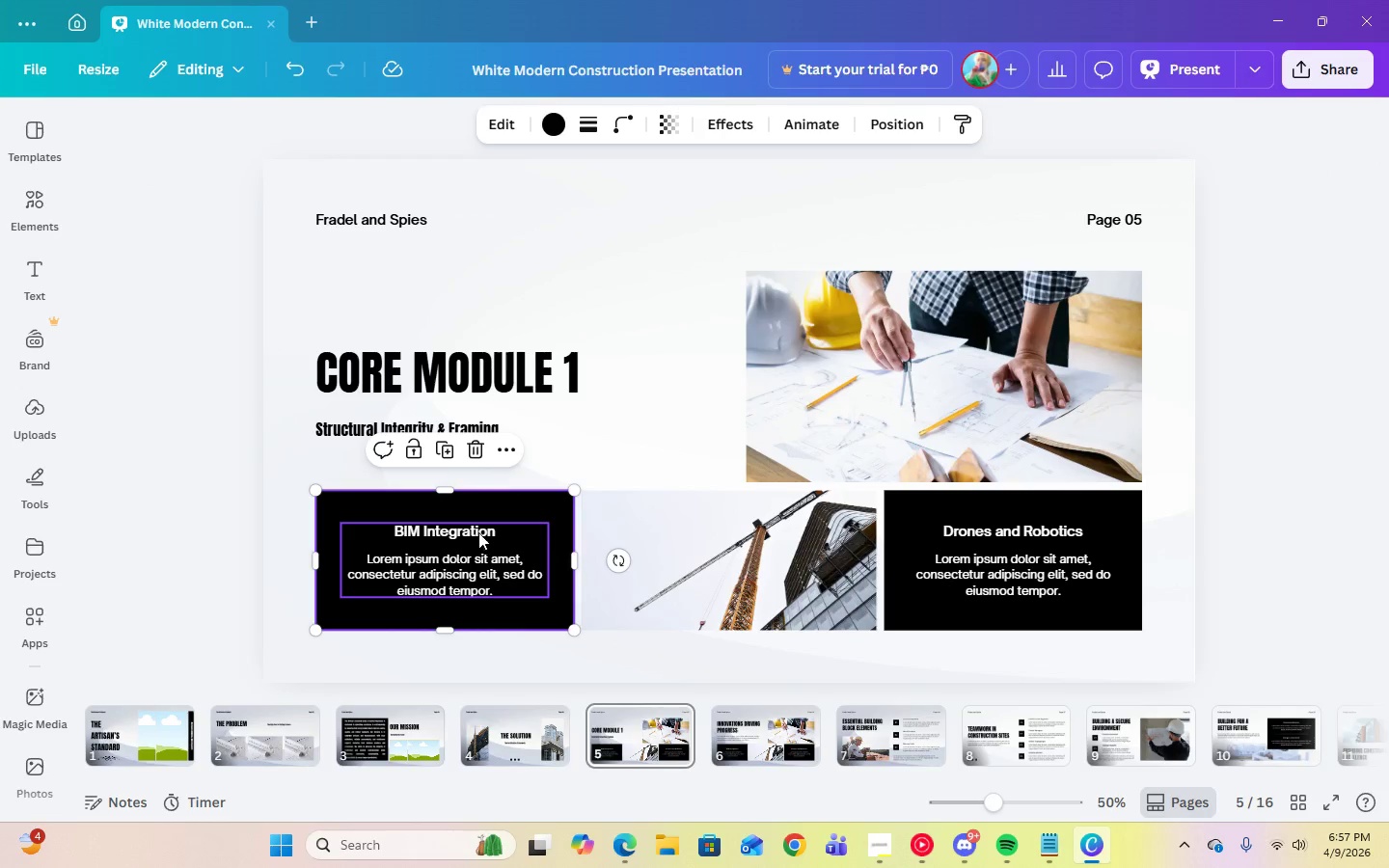 
double_click([477, 529])
 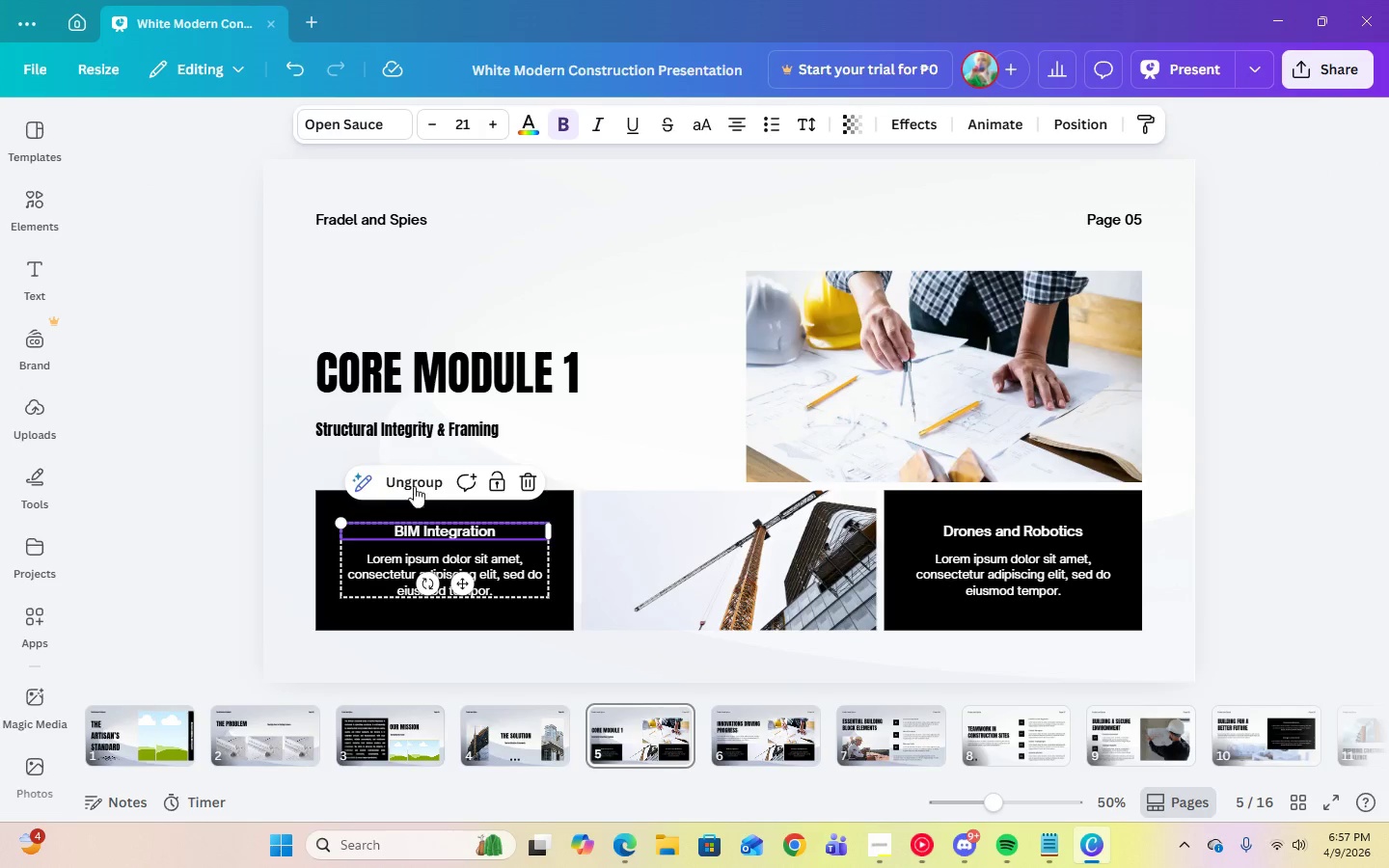 
left_click([398, 479])
 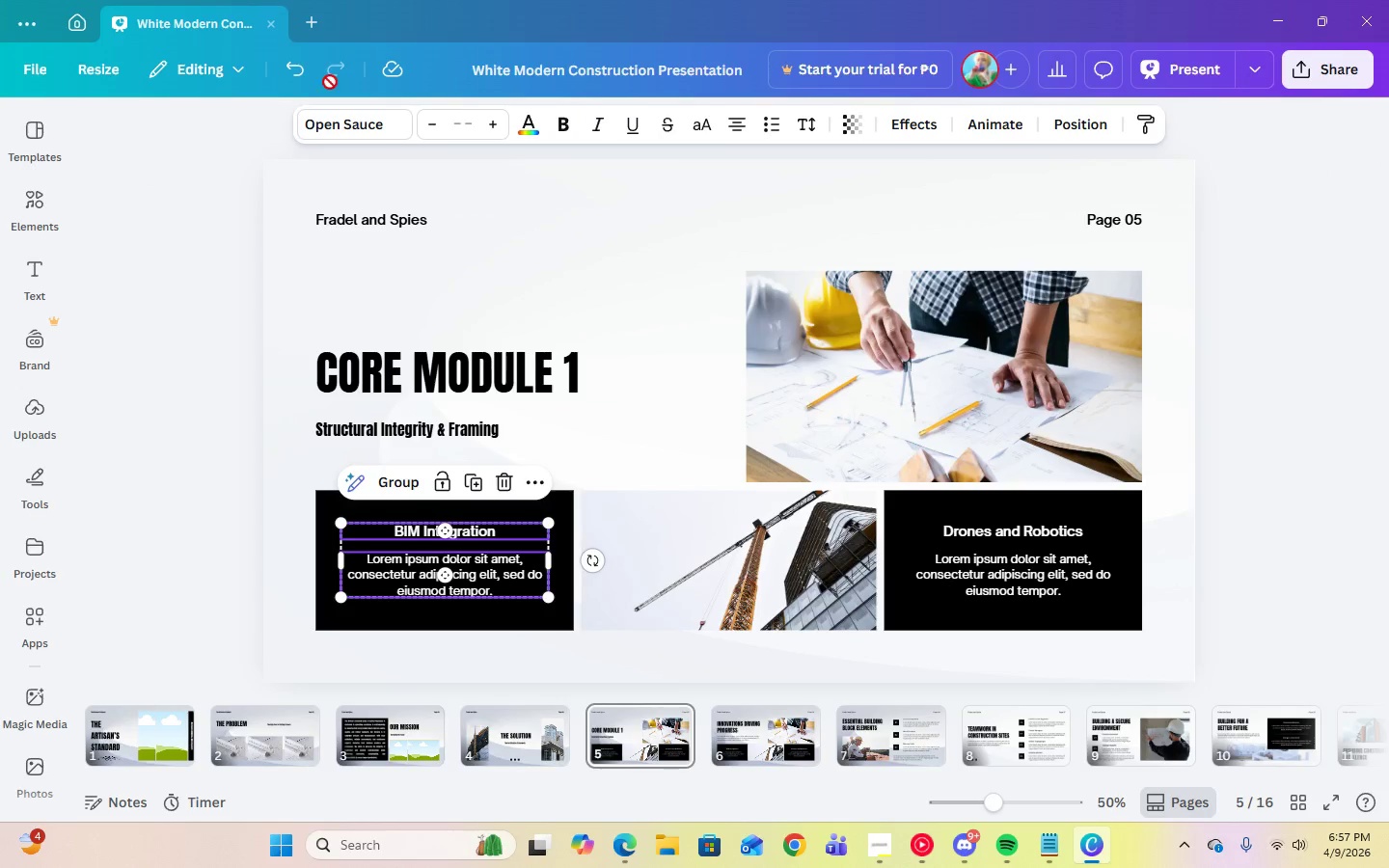 
left_click([299, 77])
 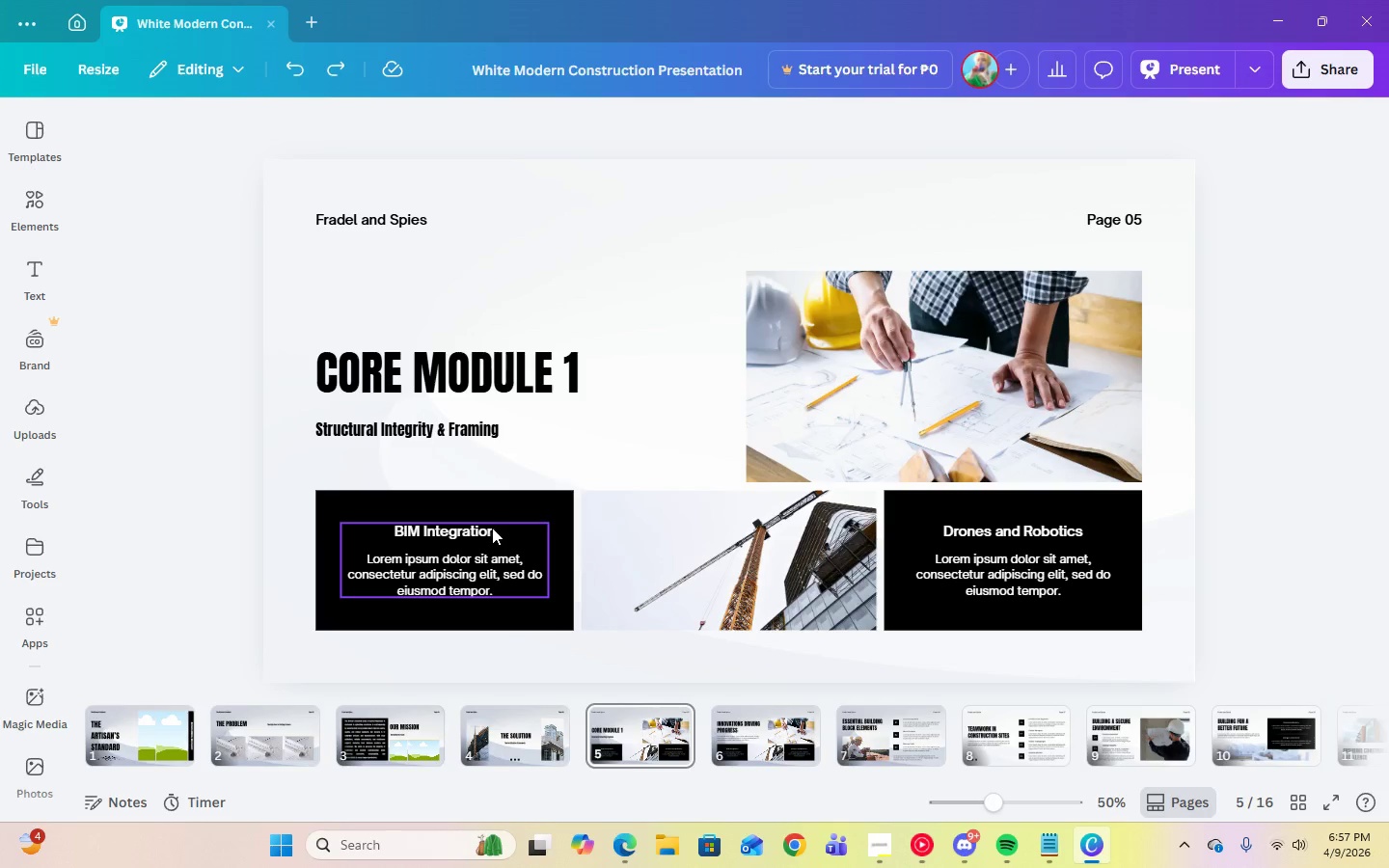 
double_click([492, 528])
 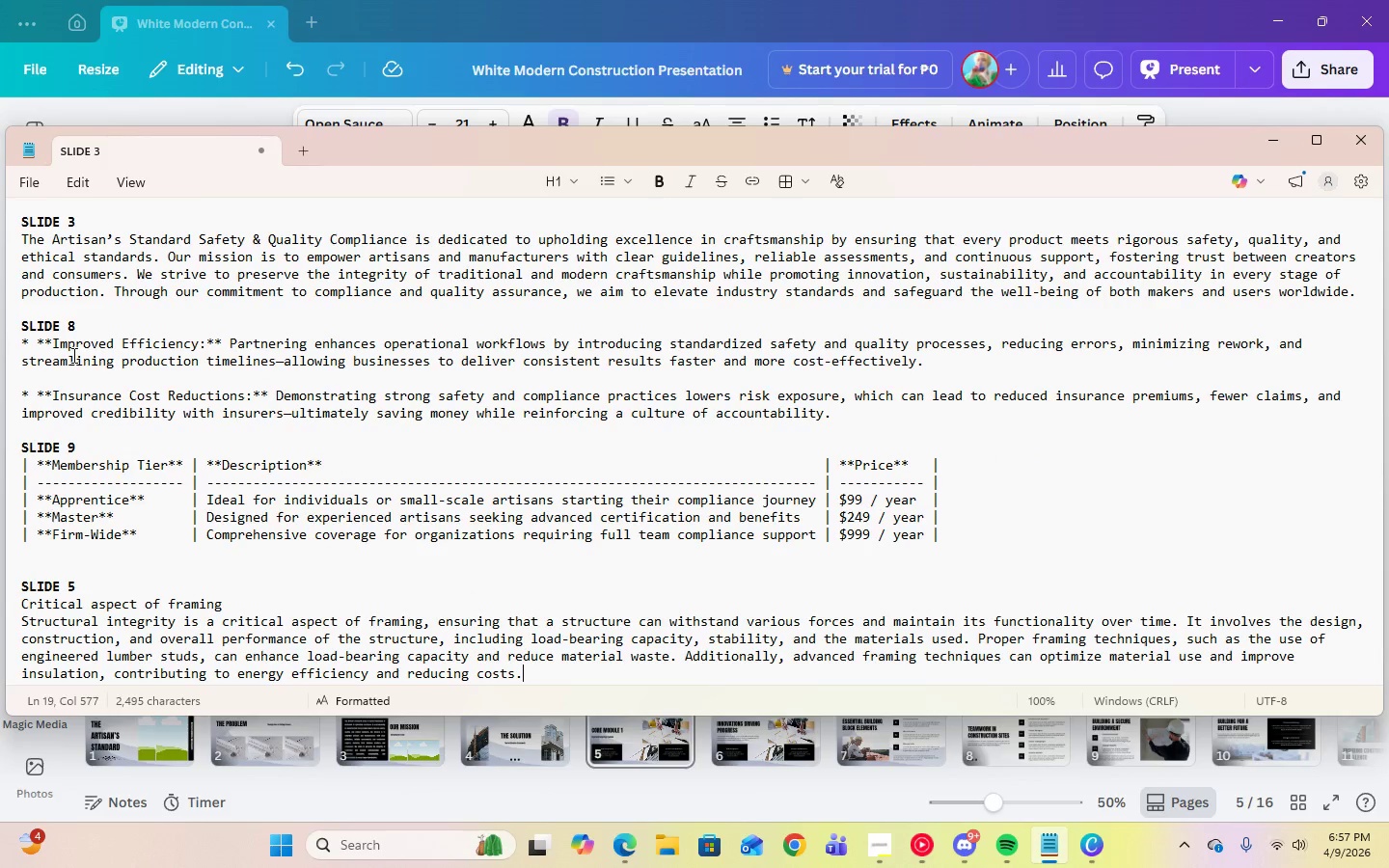 
left_click([18, 602])
 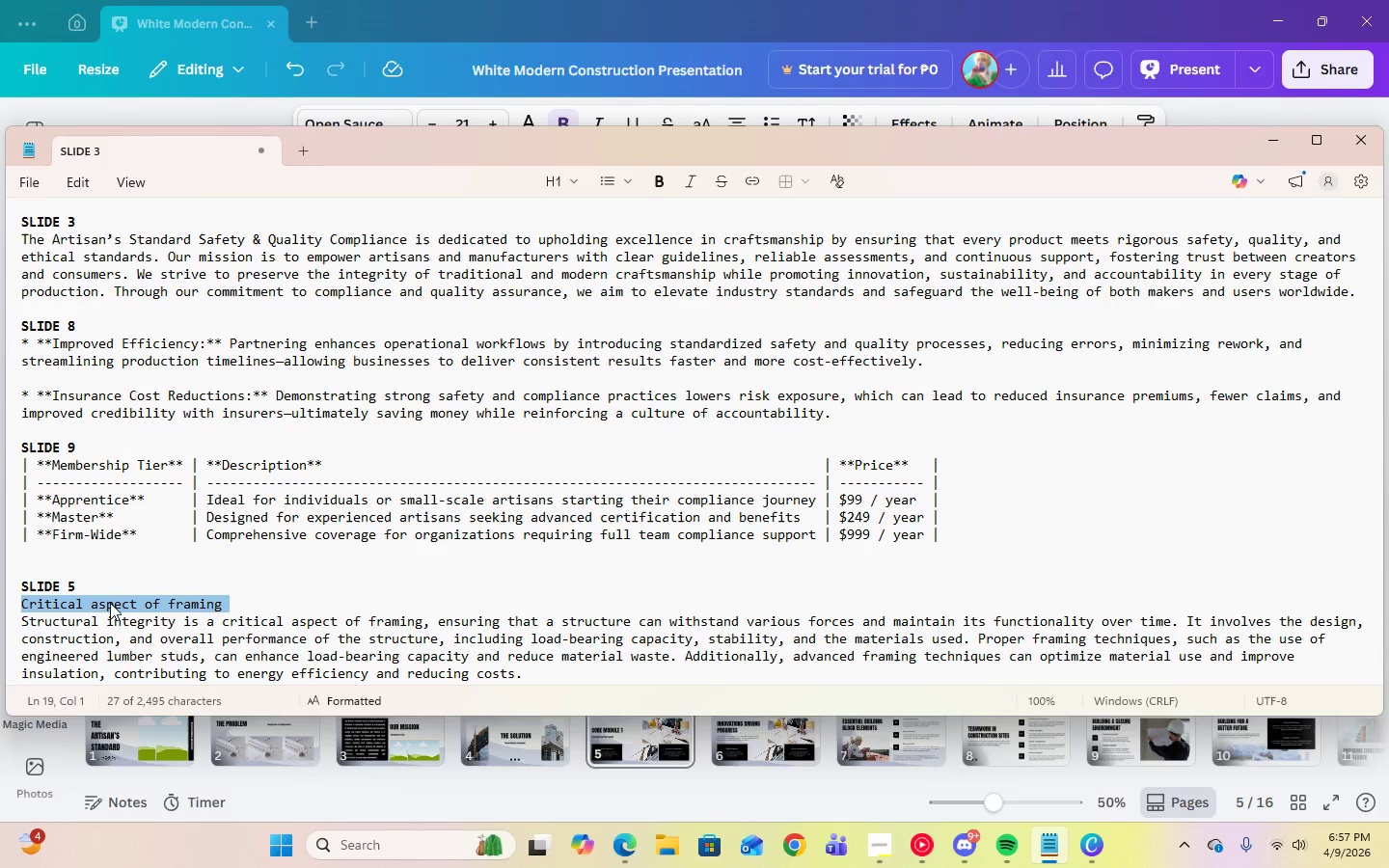 
right_click([110, 603])
 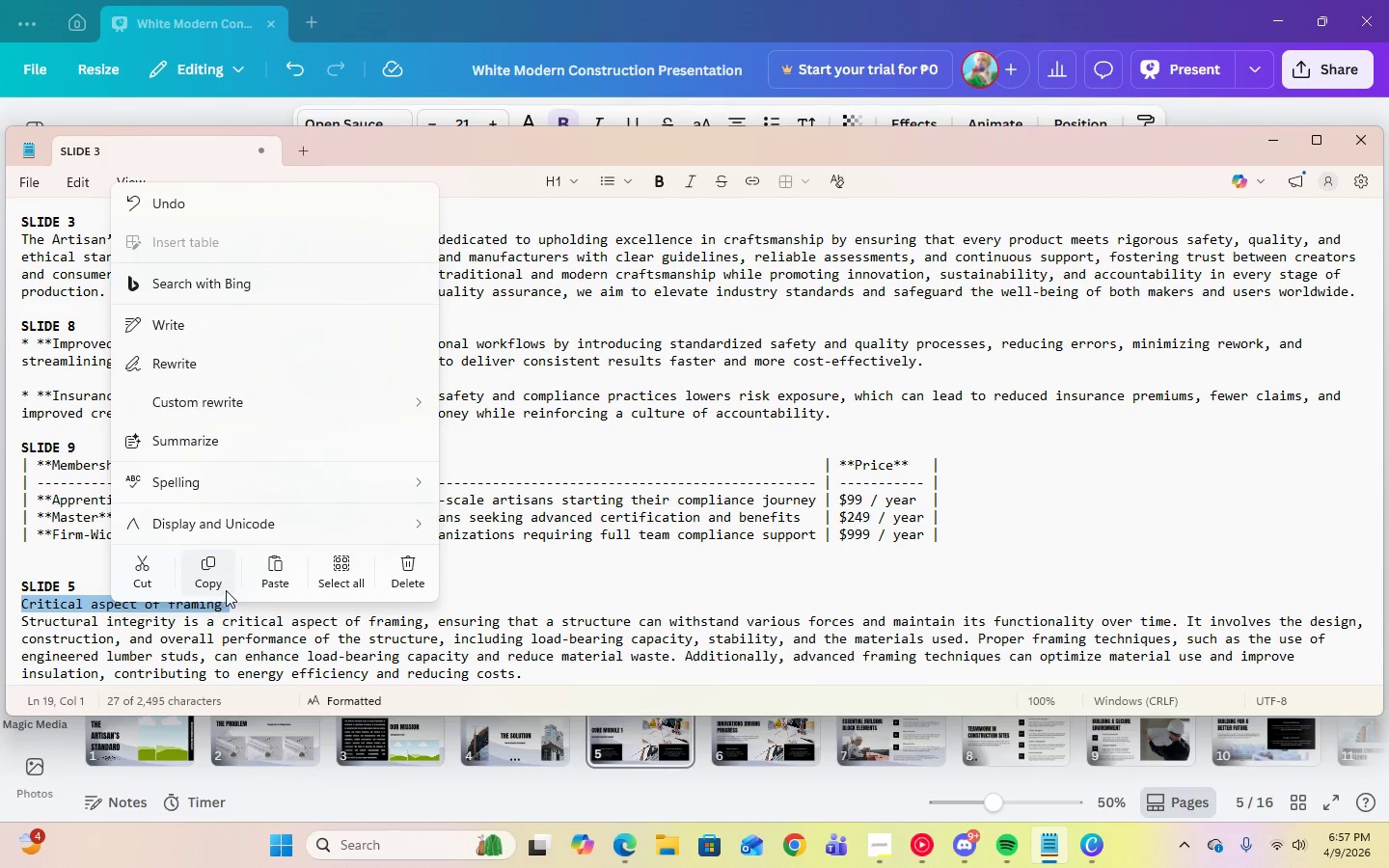 
left_click([224, 586])
 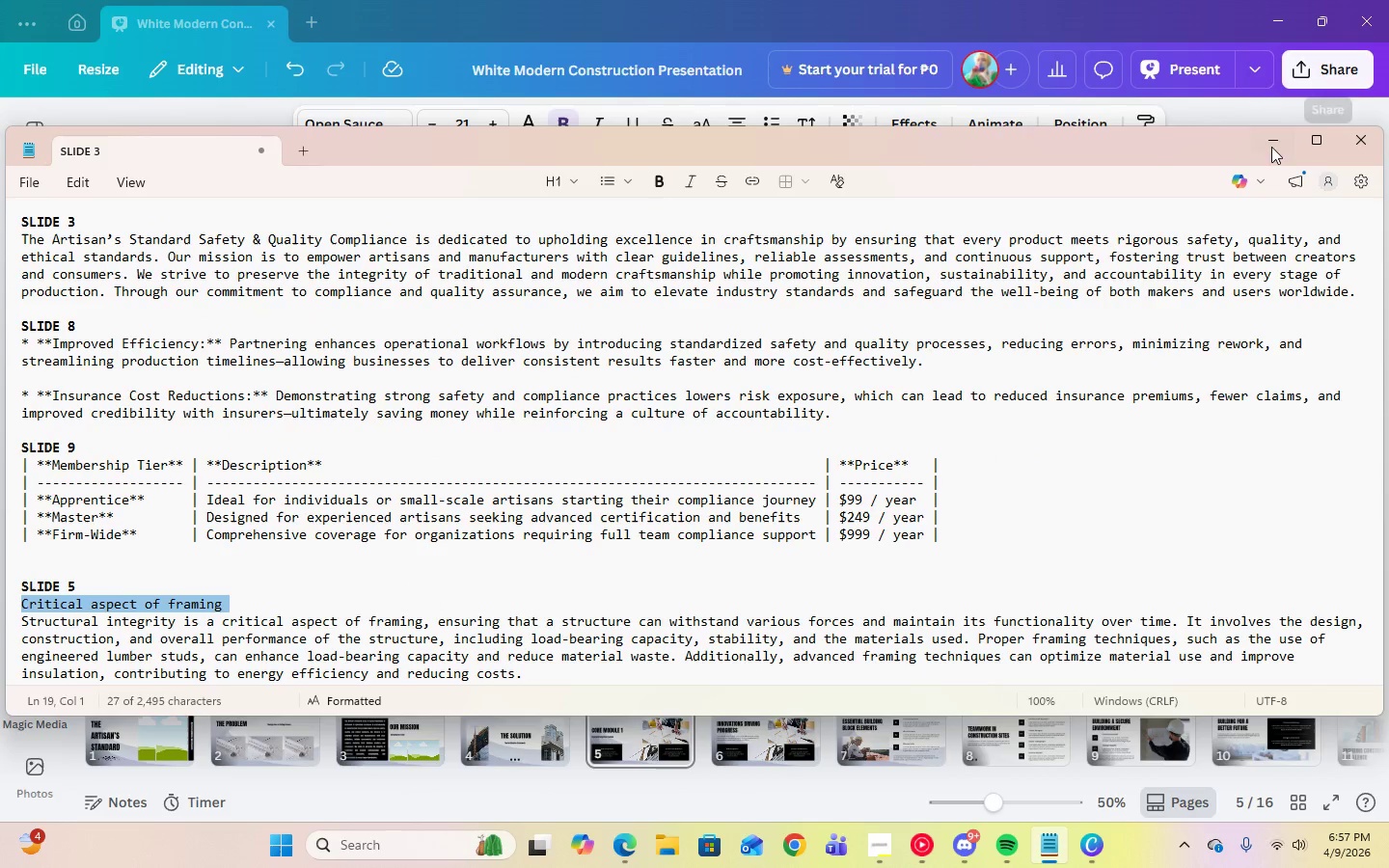 
left_click([1280, 153])
 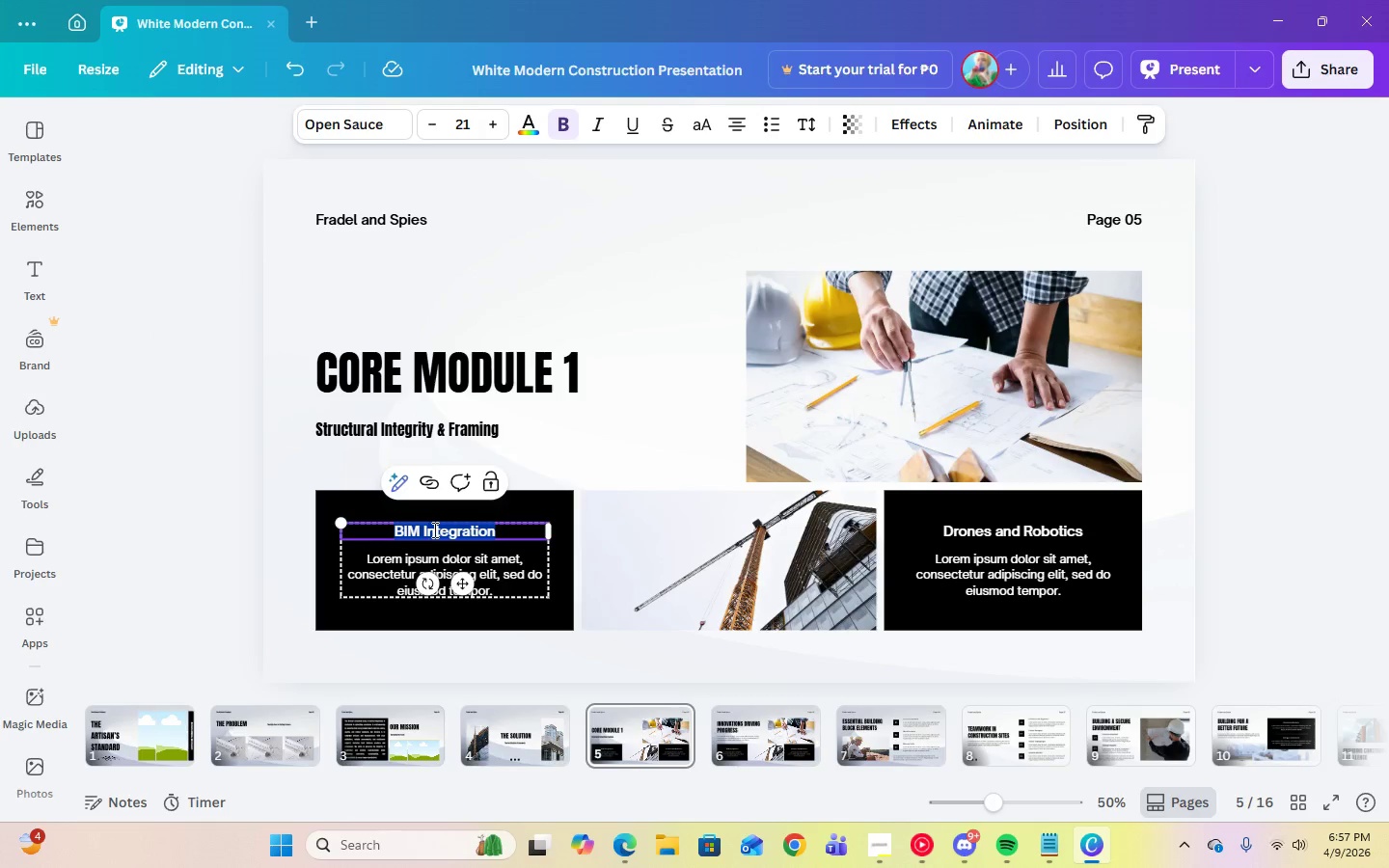 
right_click([434, 527])
 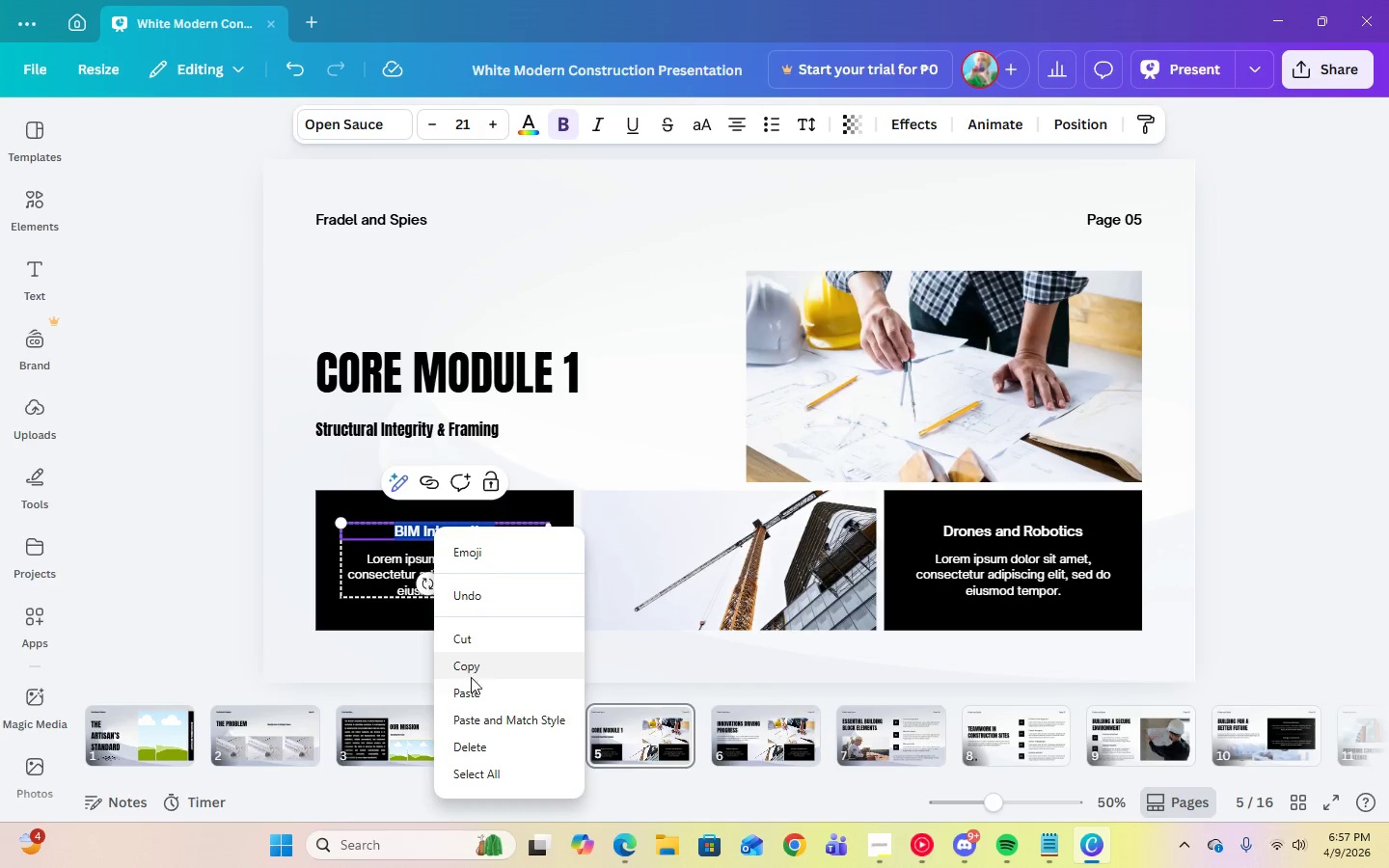 
left_click([477, 690])
 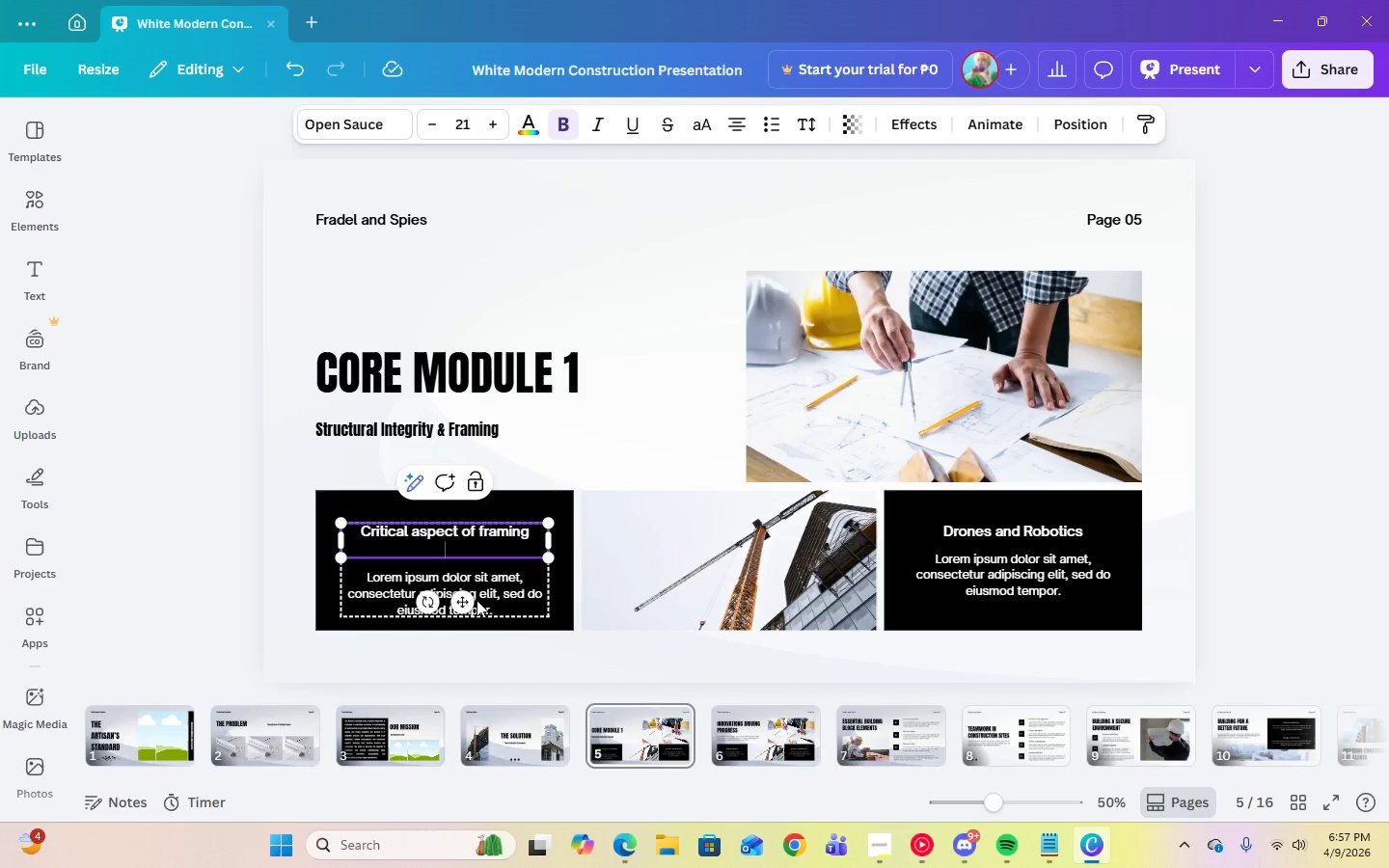 
key(Control+Backspace)
 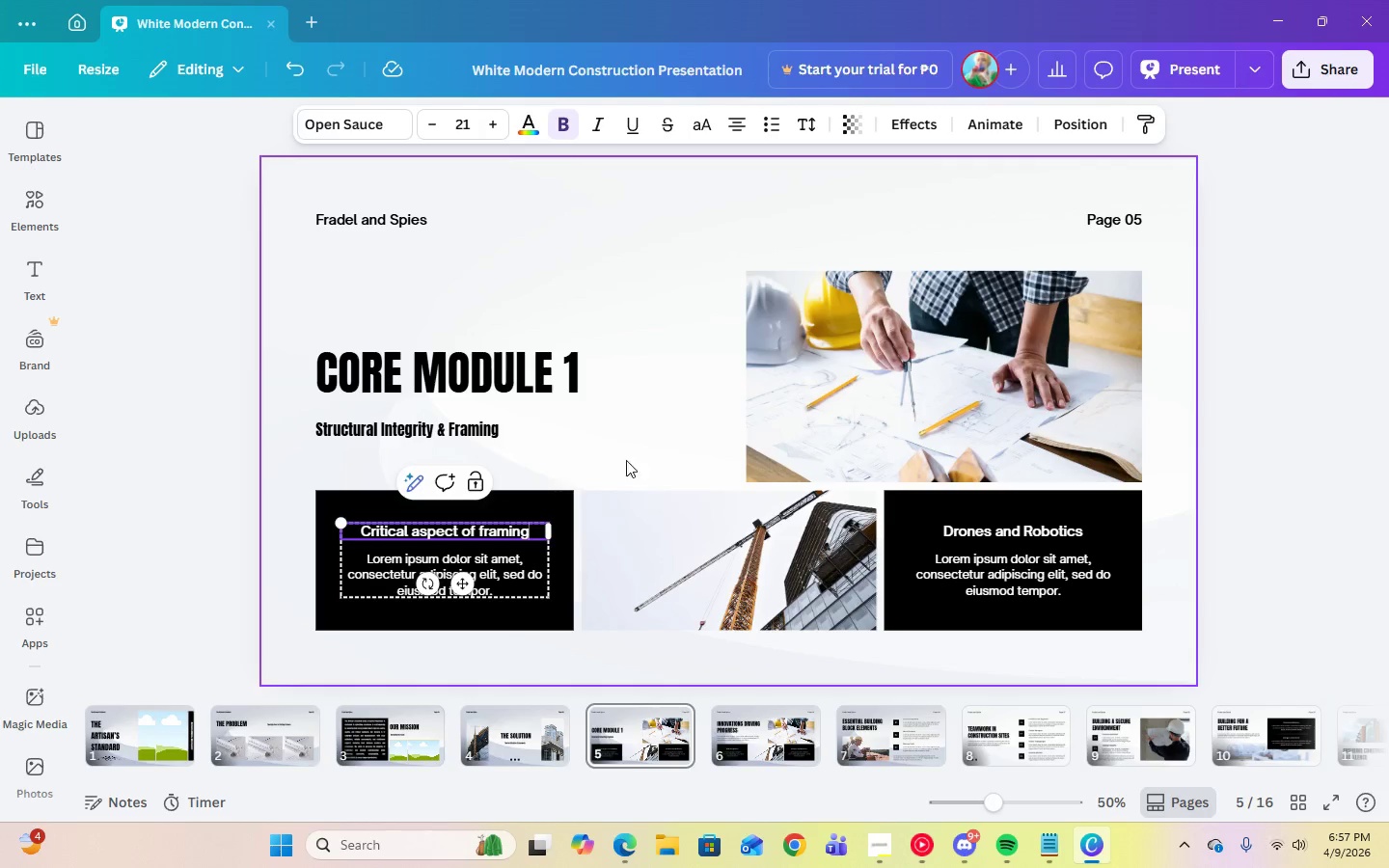 
left_click([621, 441])
 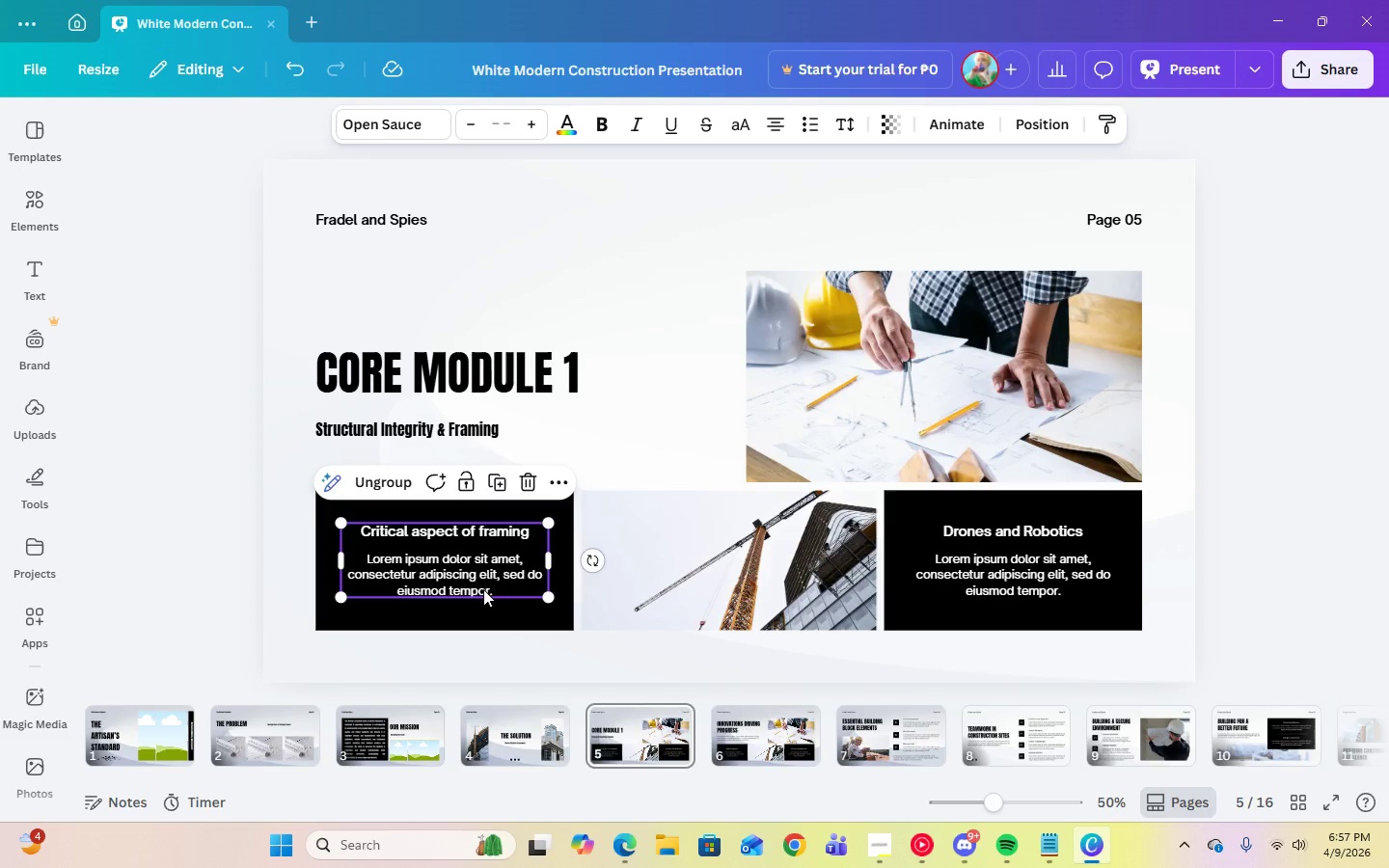 
double_click([491, 592])
 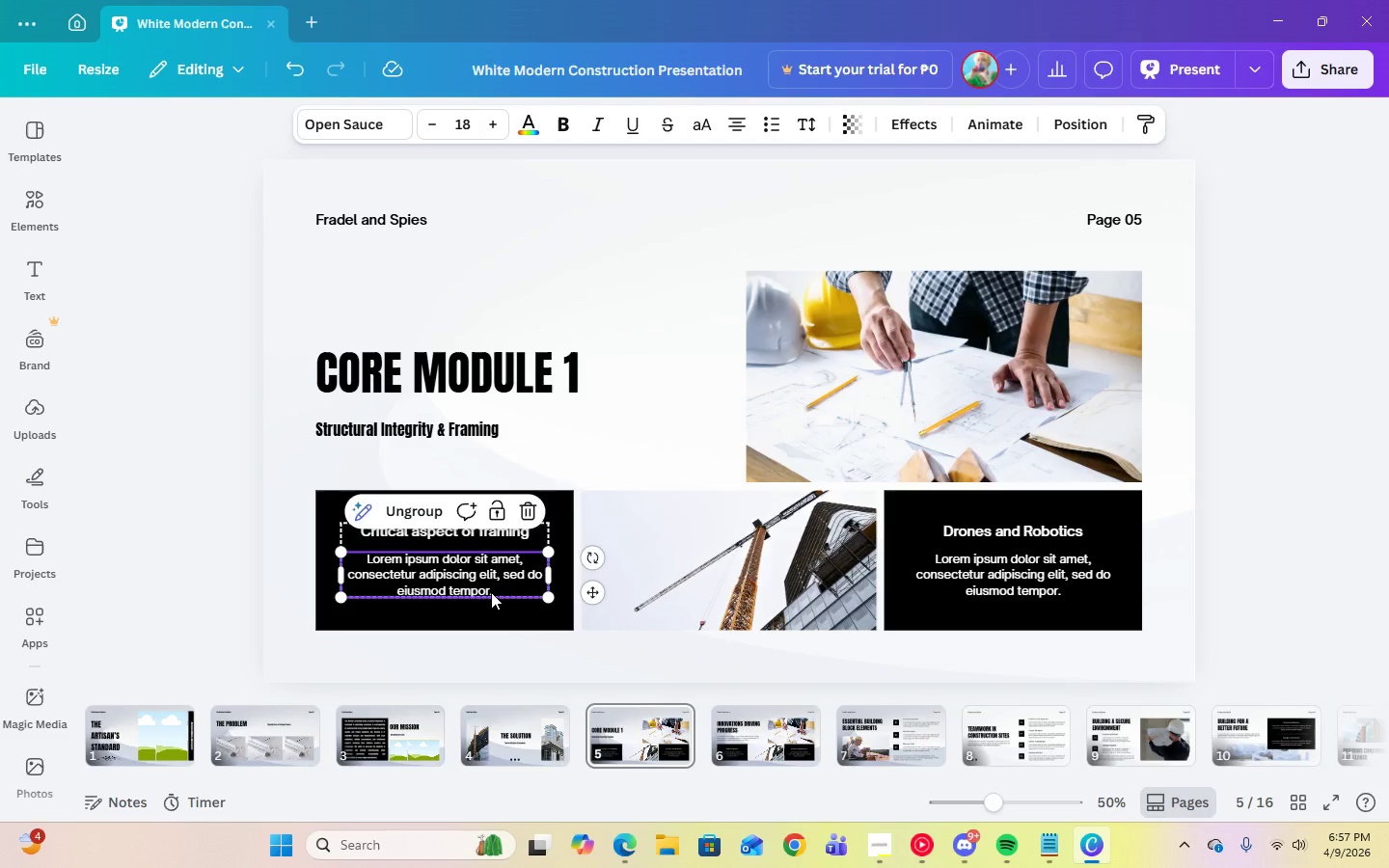 
left_click([491, 592])
 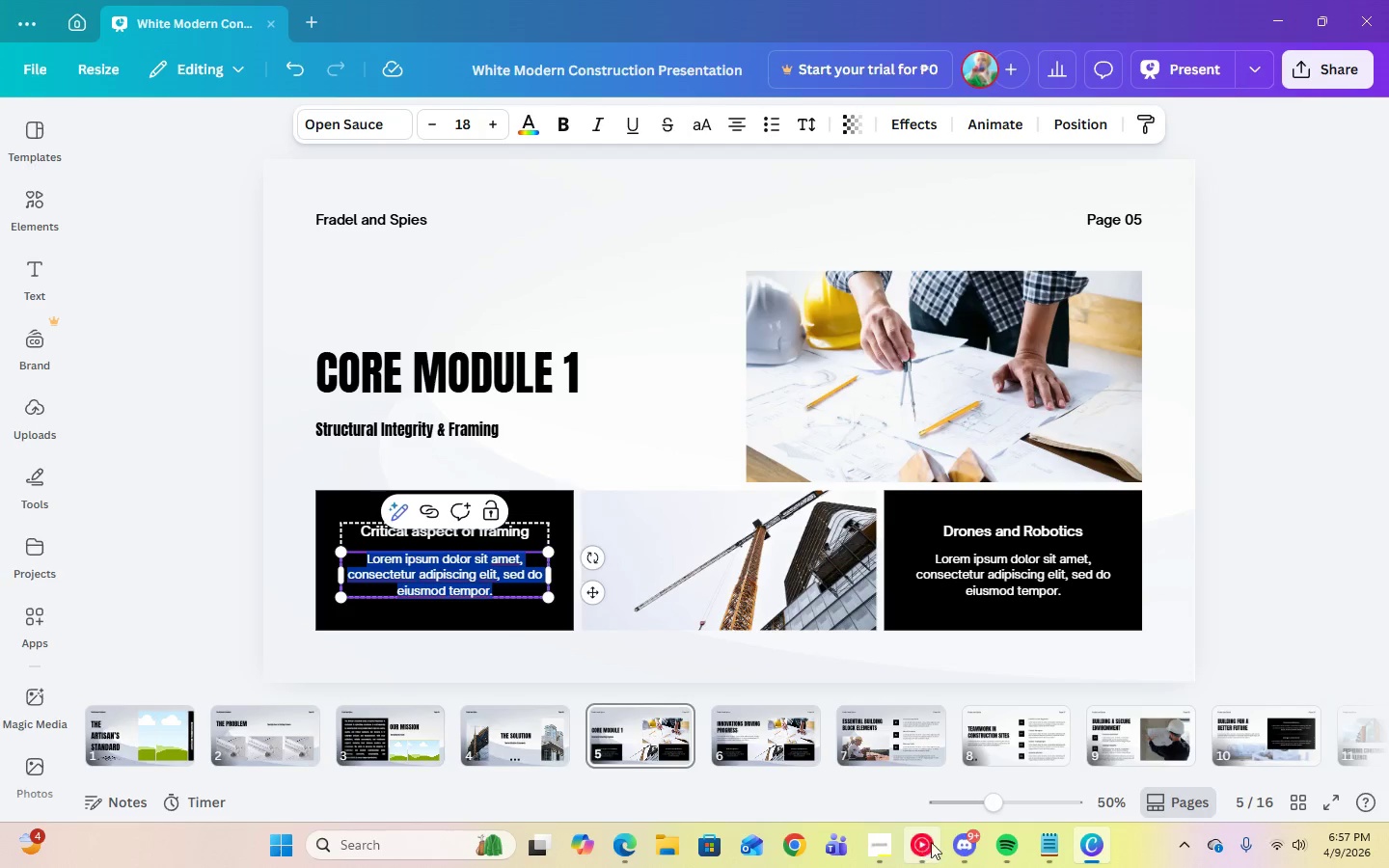 
left_click([1043, 845])
 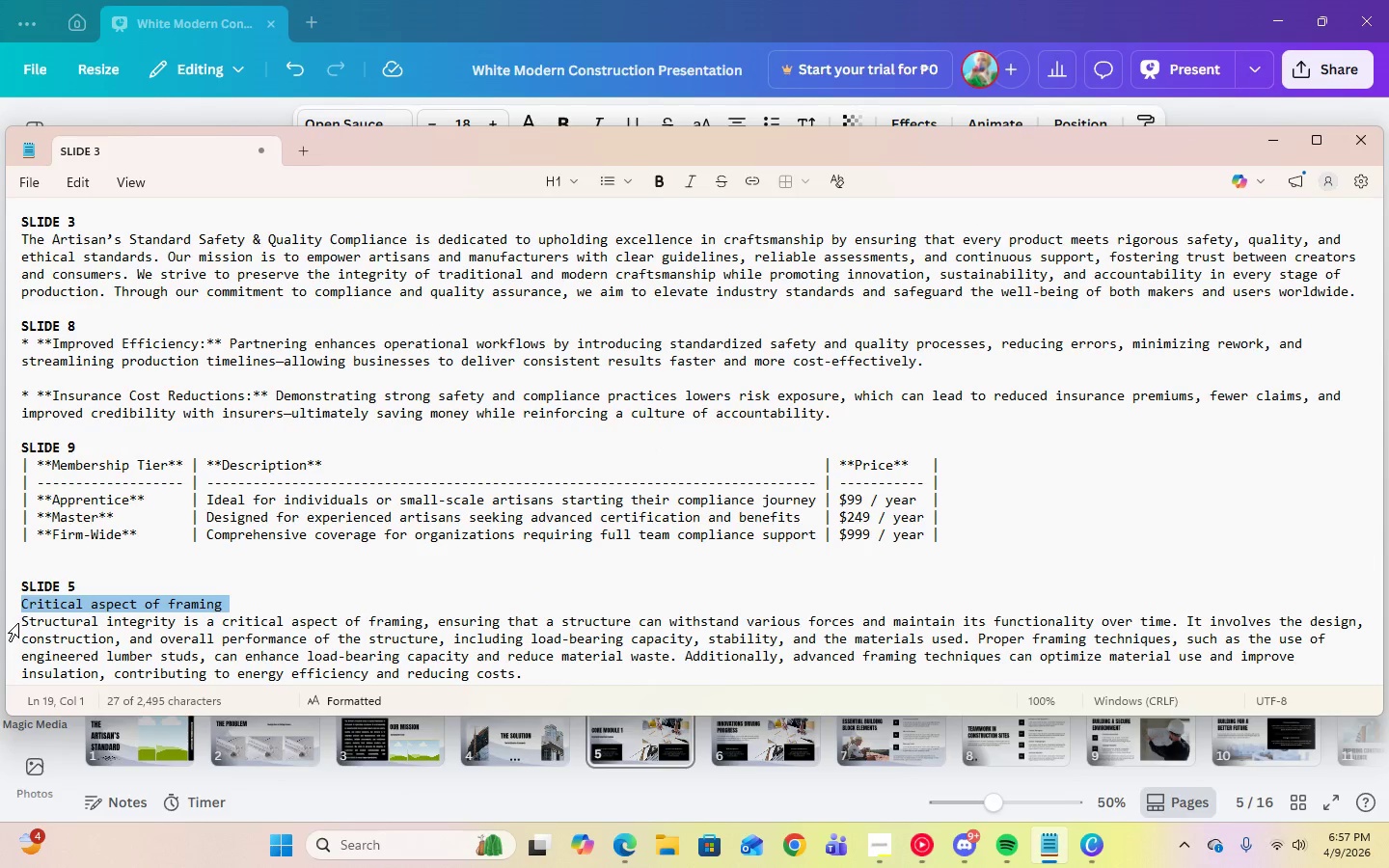 
left_click_drag(start_coordinate=[24, 621], to_coordinate=[1180, 622])
 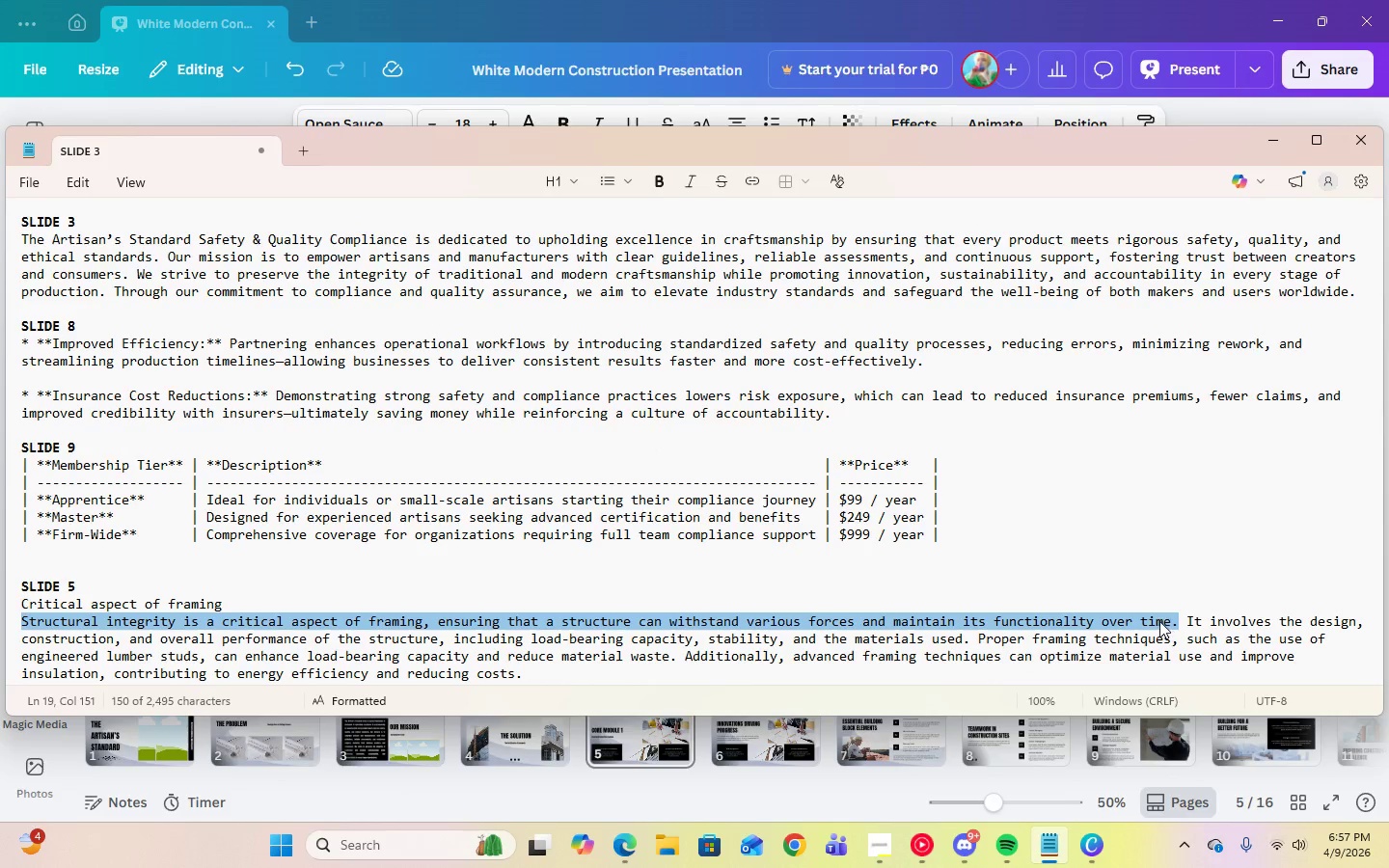 
right_click([1159, 621])
 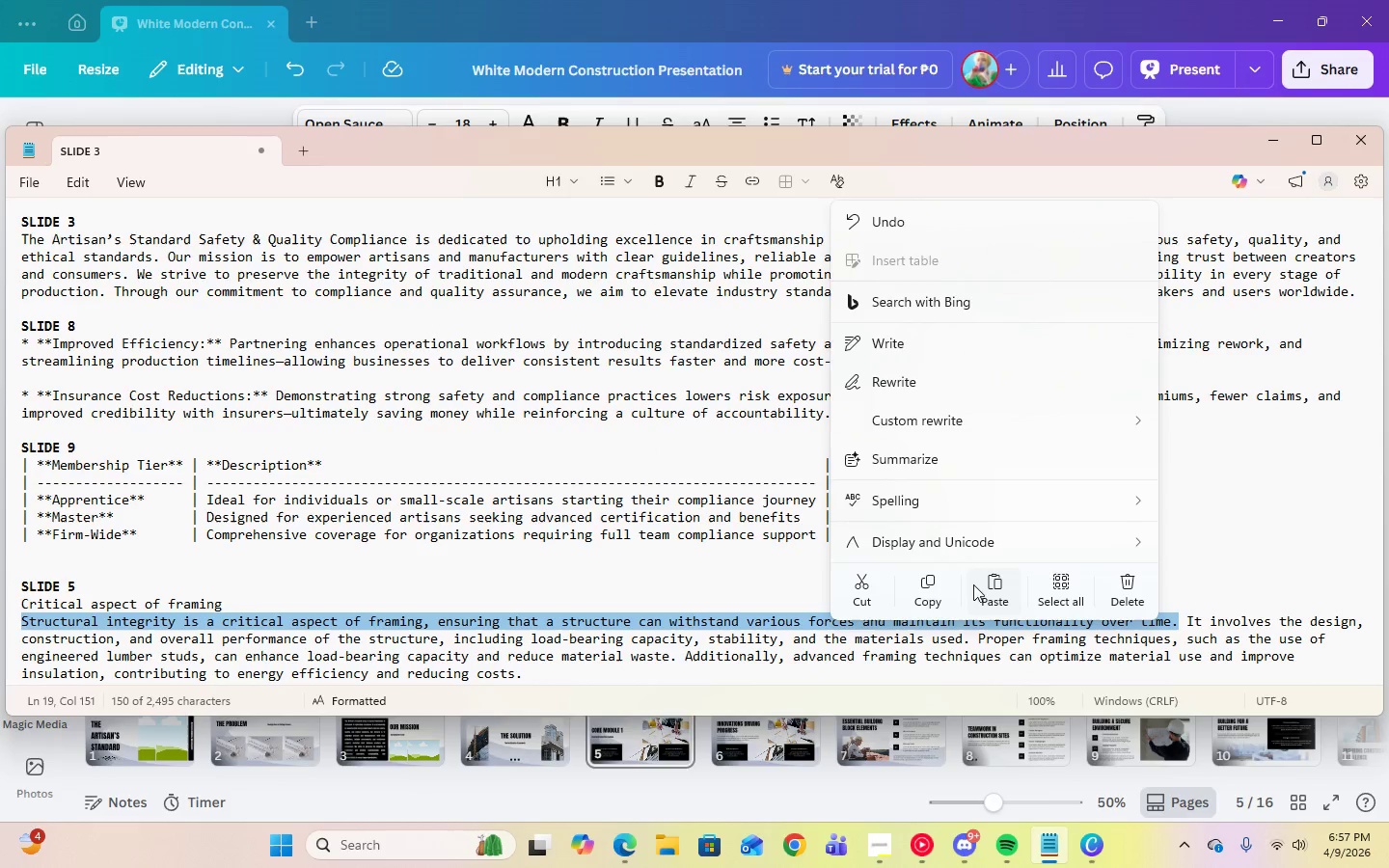 
left_click([932, 583])
 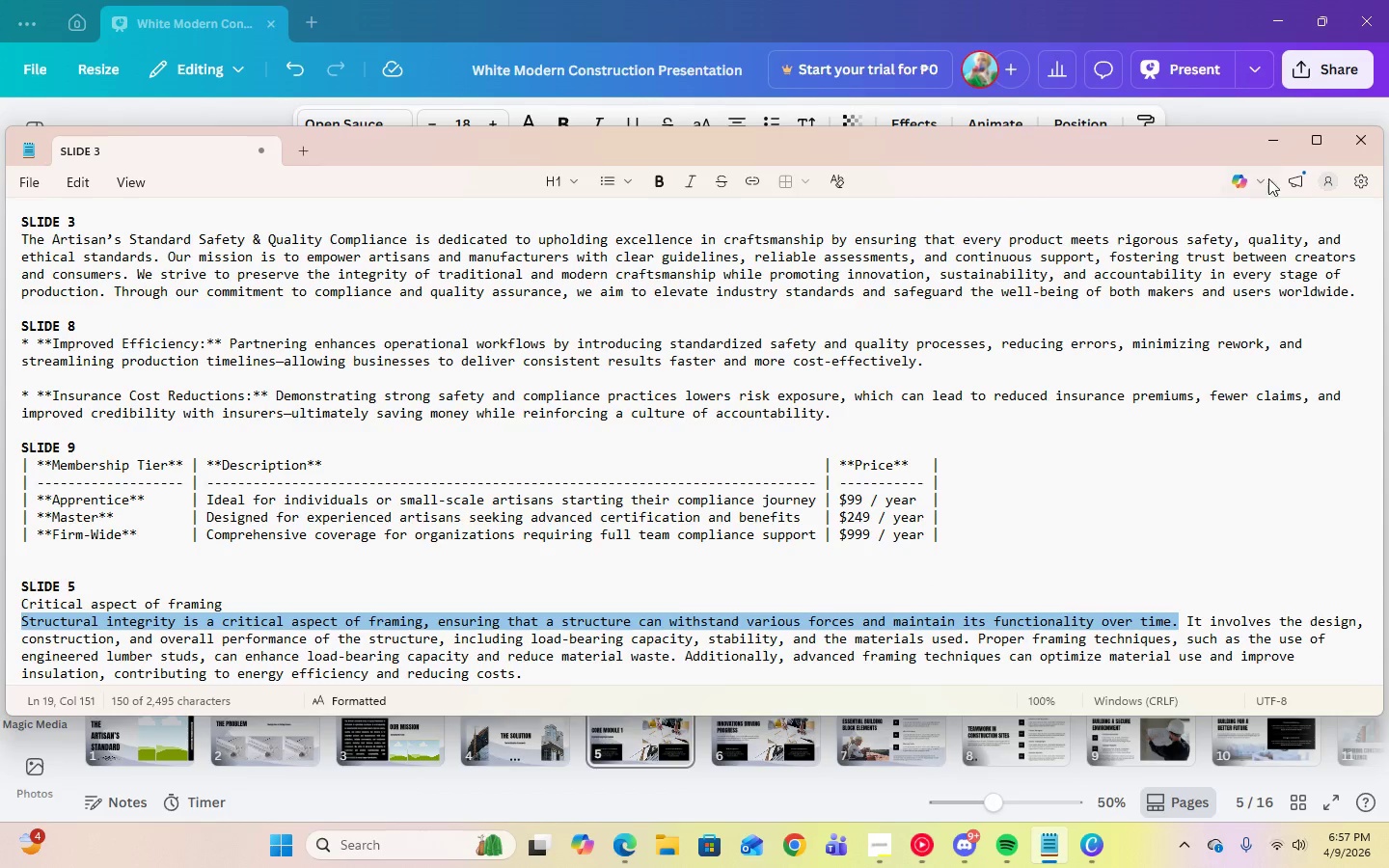 
left_click([1277, 129])
 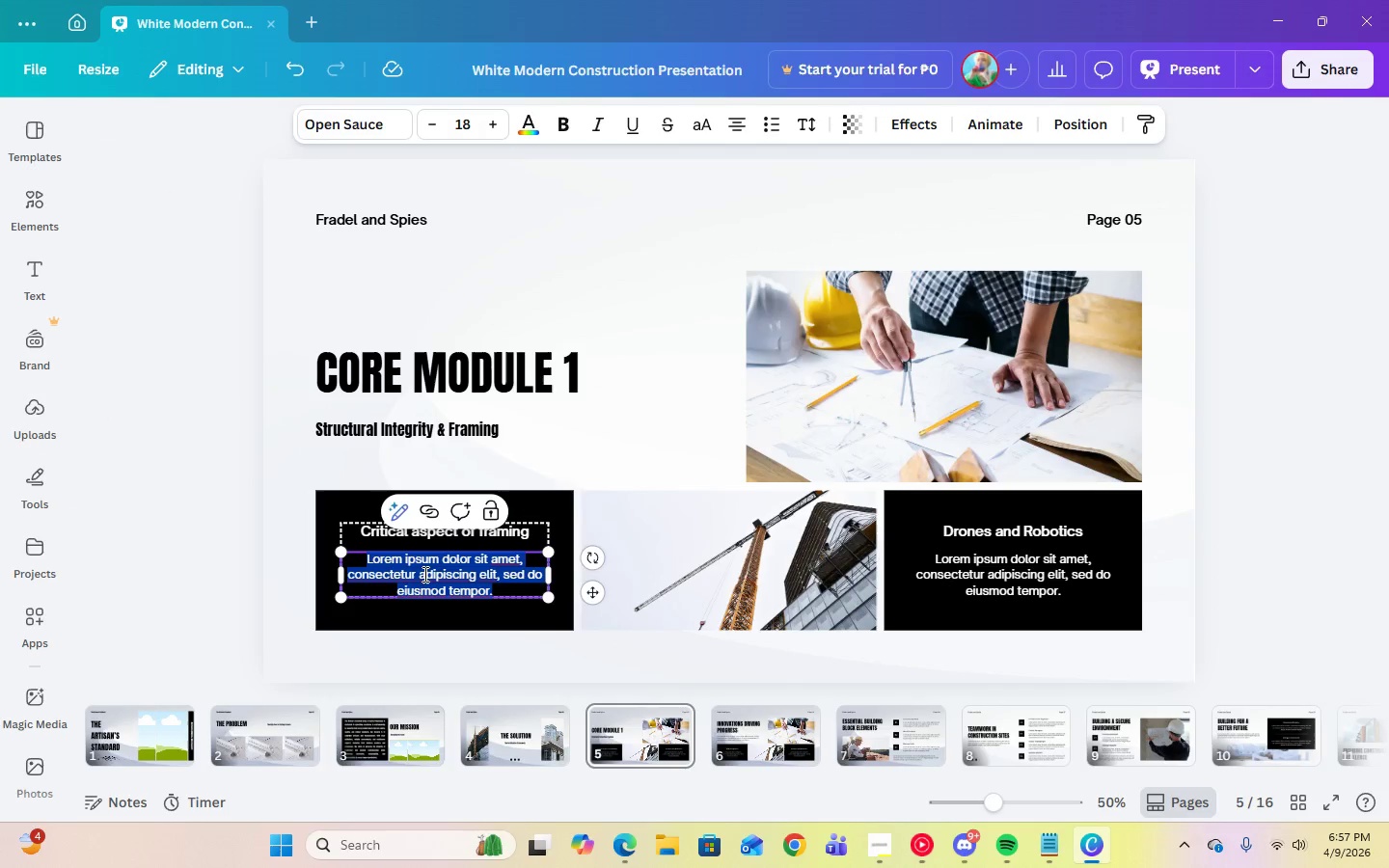 
right_click([423, 581])
 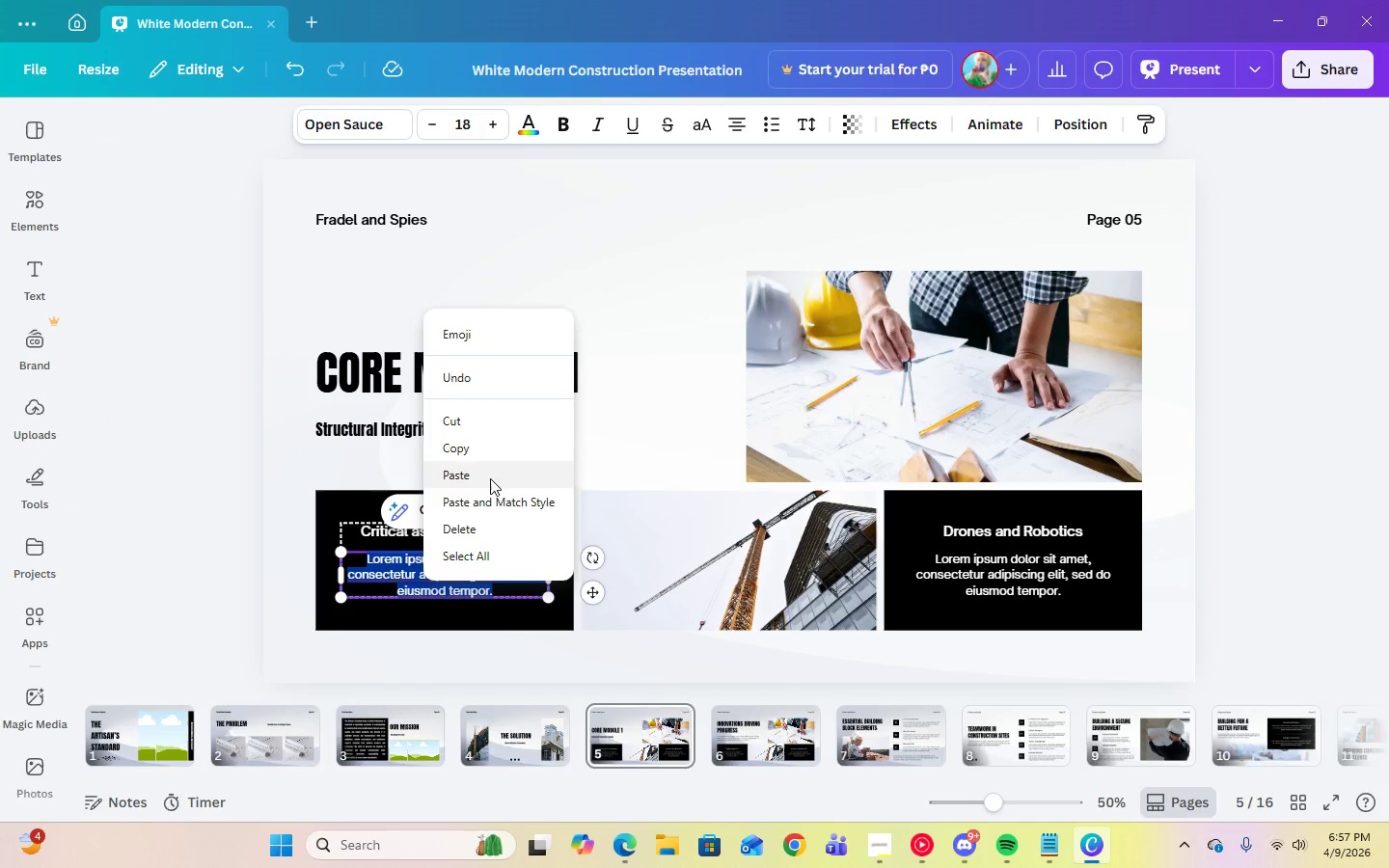 
left_click([487, 474])
 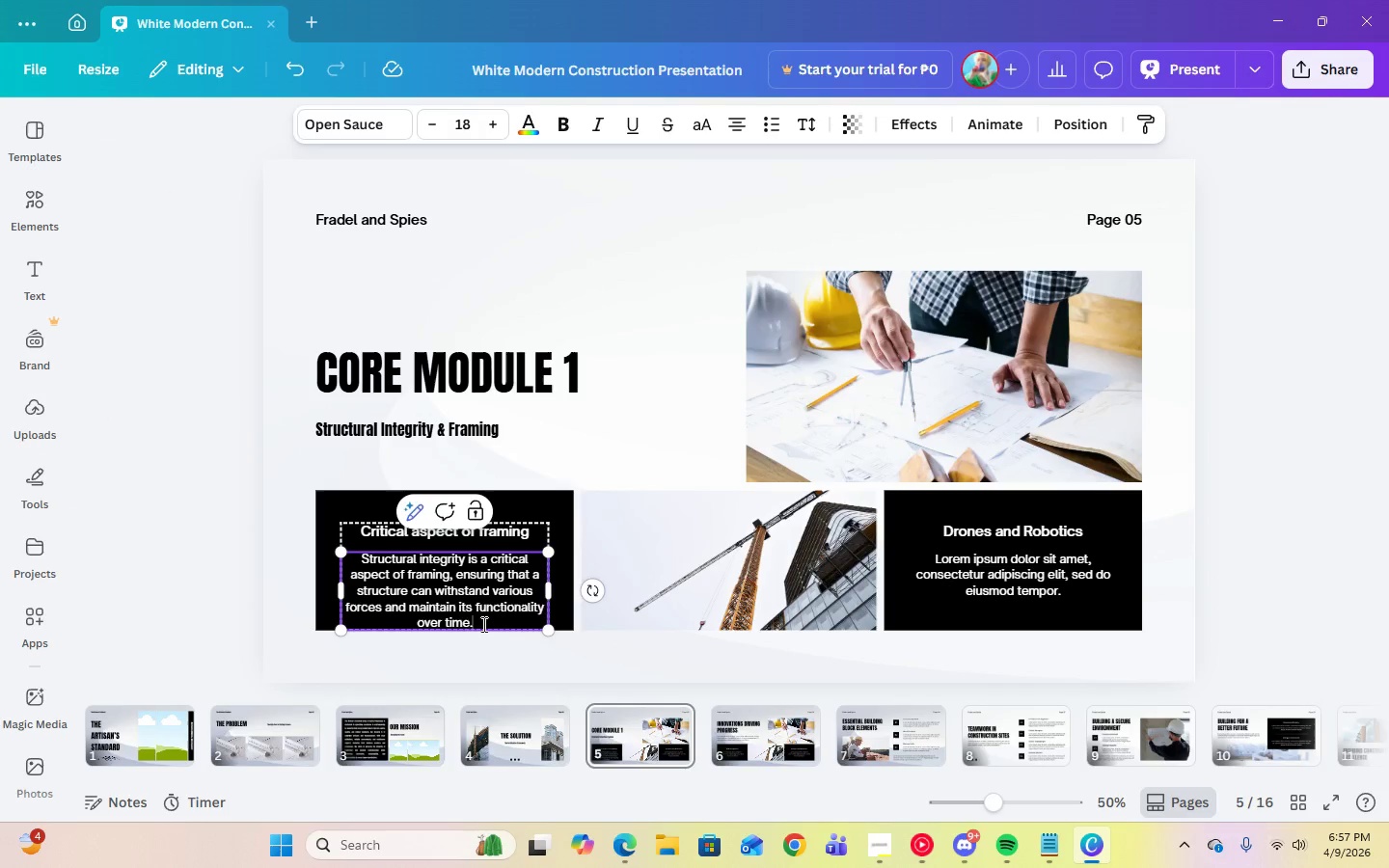 
left_click([619, 519])
 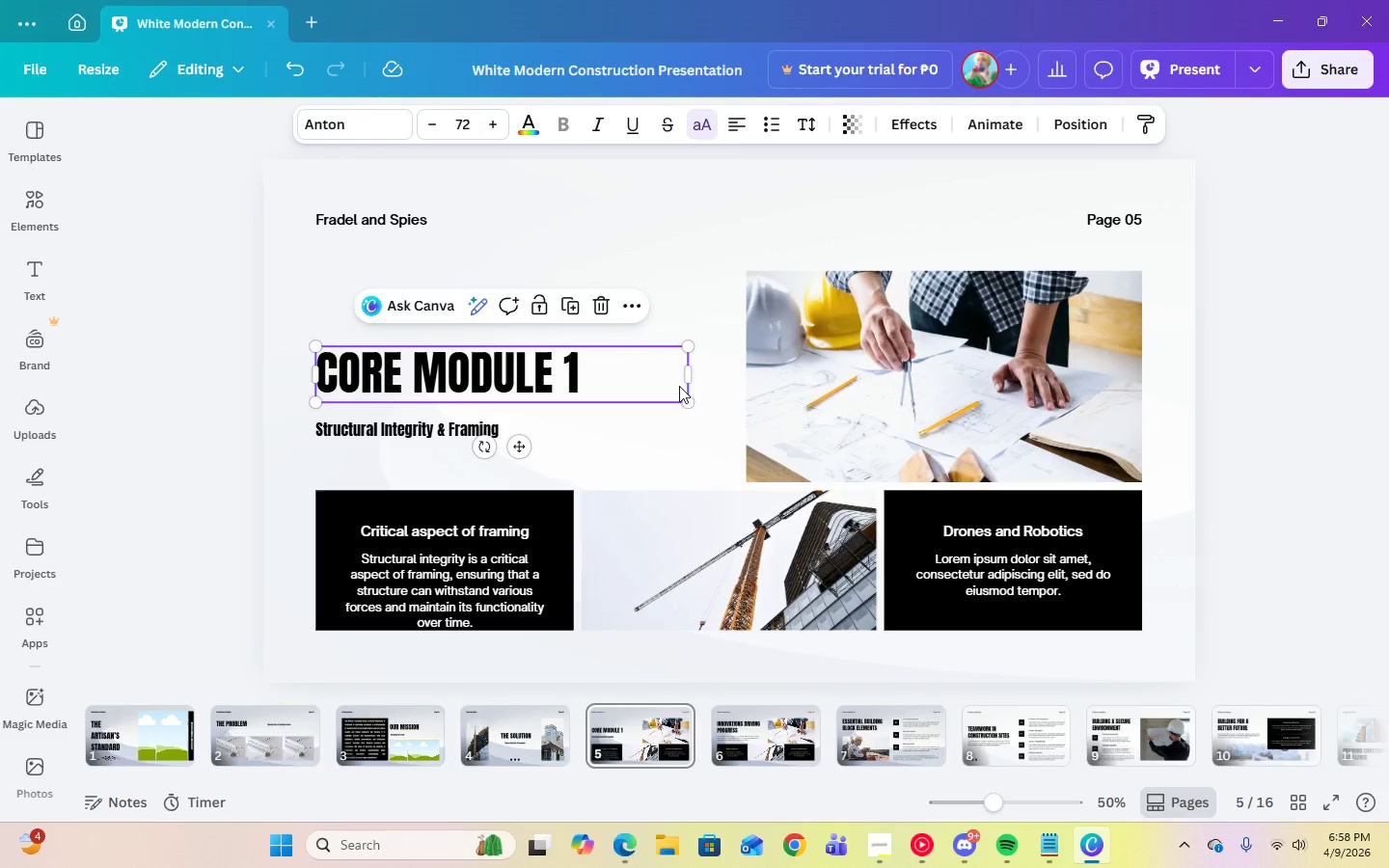 
double_click([722, 389])
 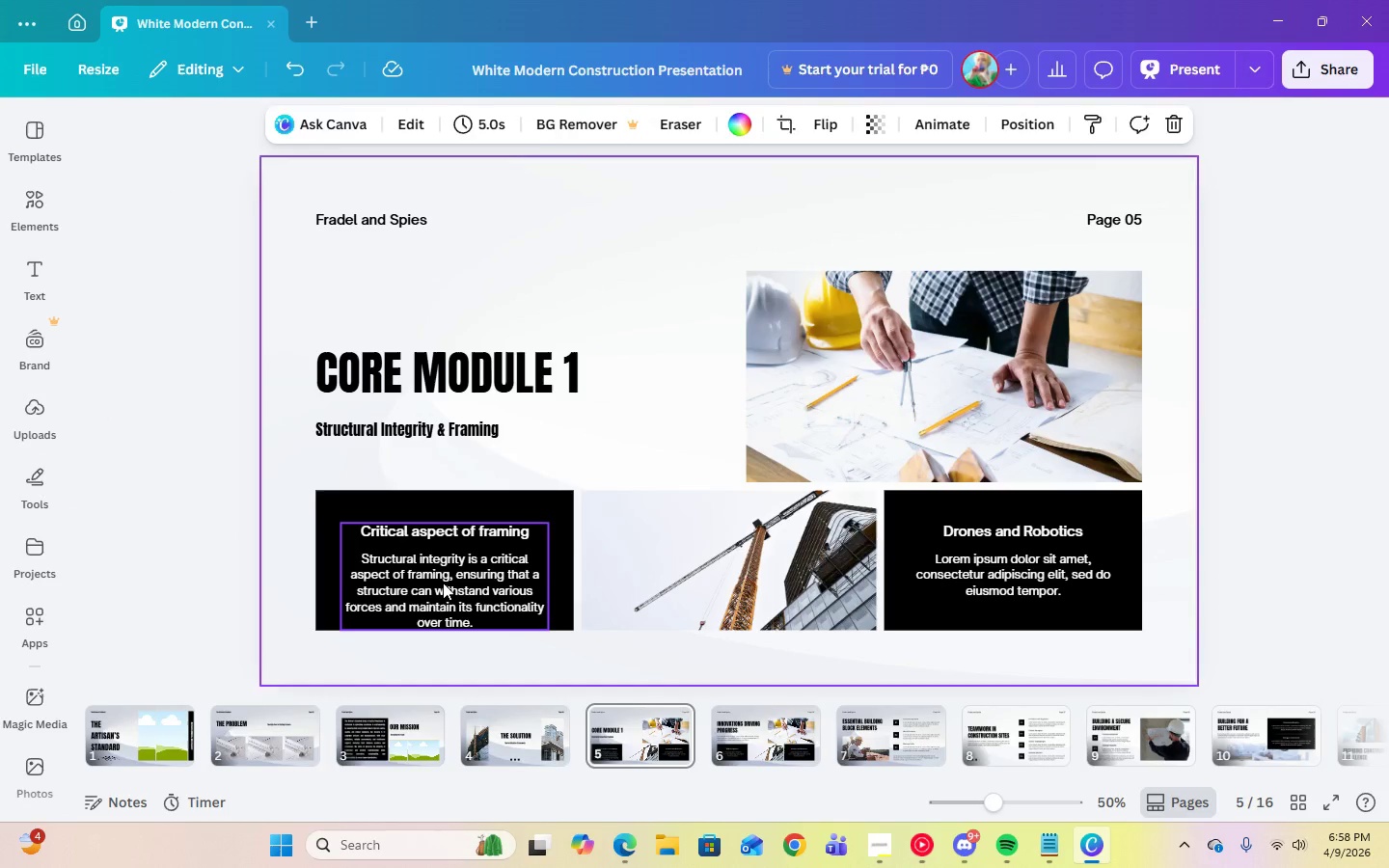 
left_click([442, 583])
 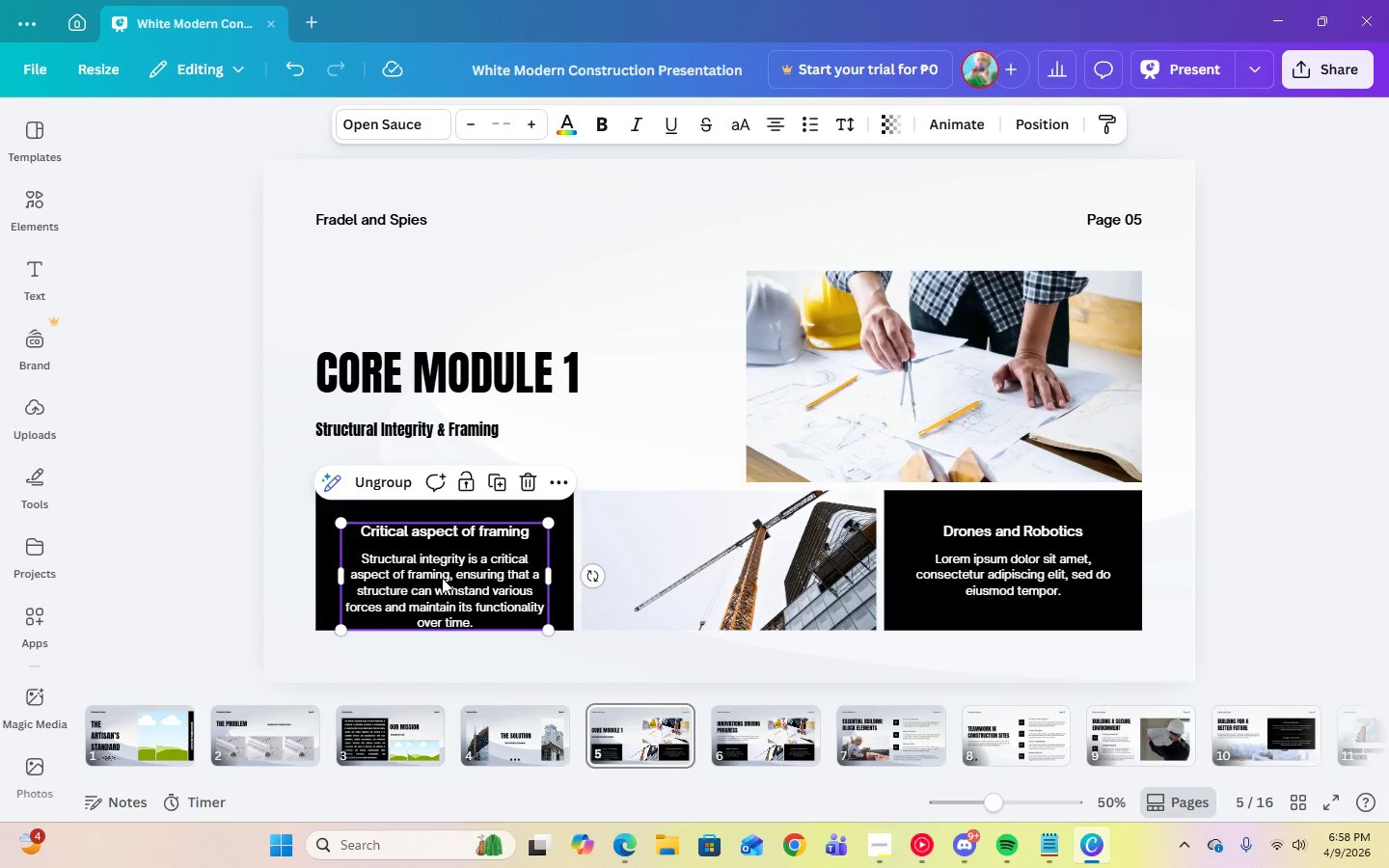 
left_click_drag(start_coordinate=[442, 579], to_coordinate=[444, 563])
 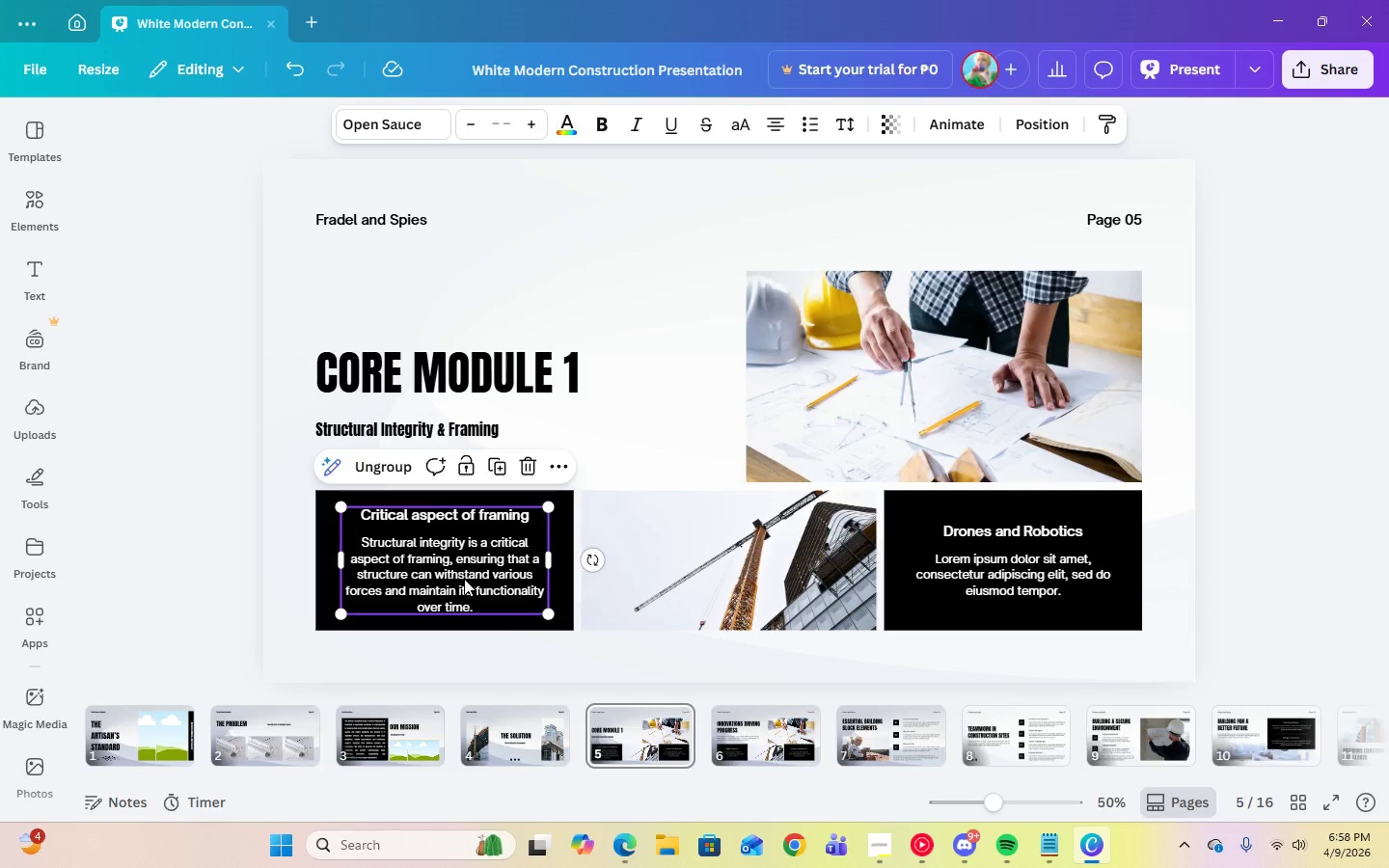 
left_click([465, 581])
 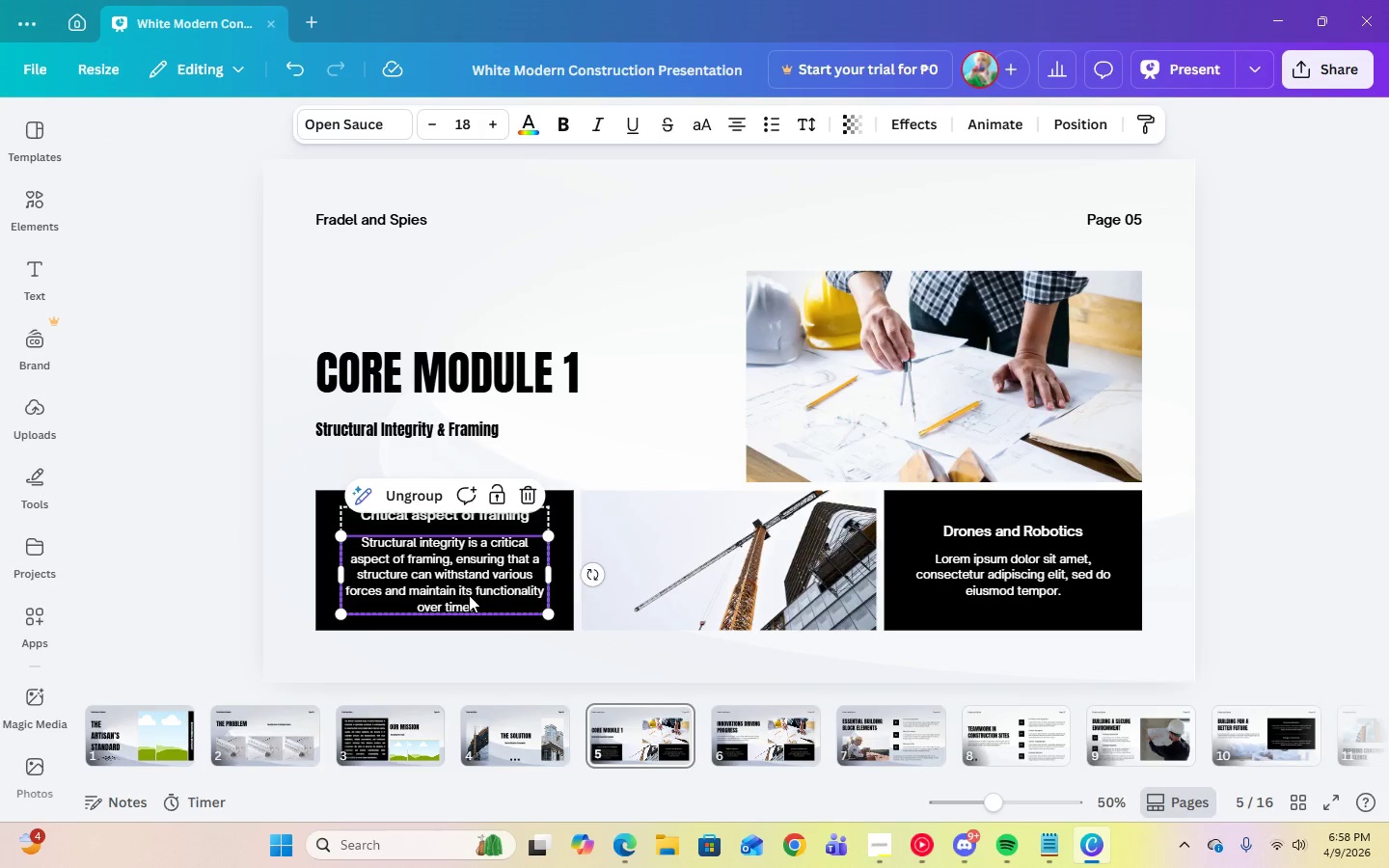 
double_click([469, 595])
 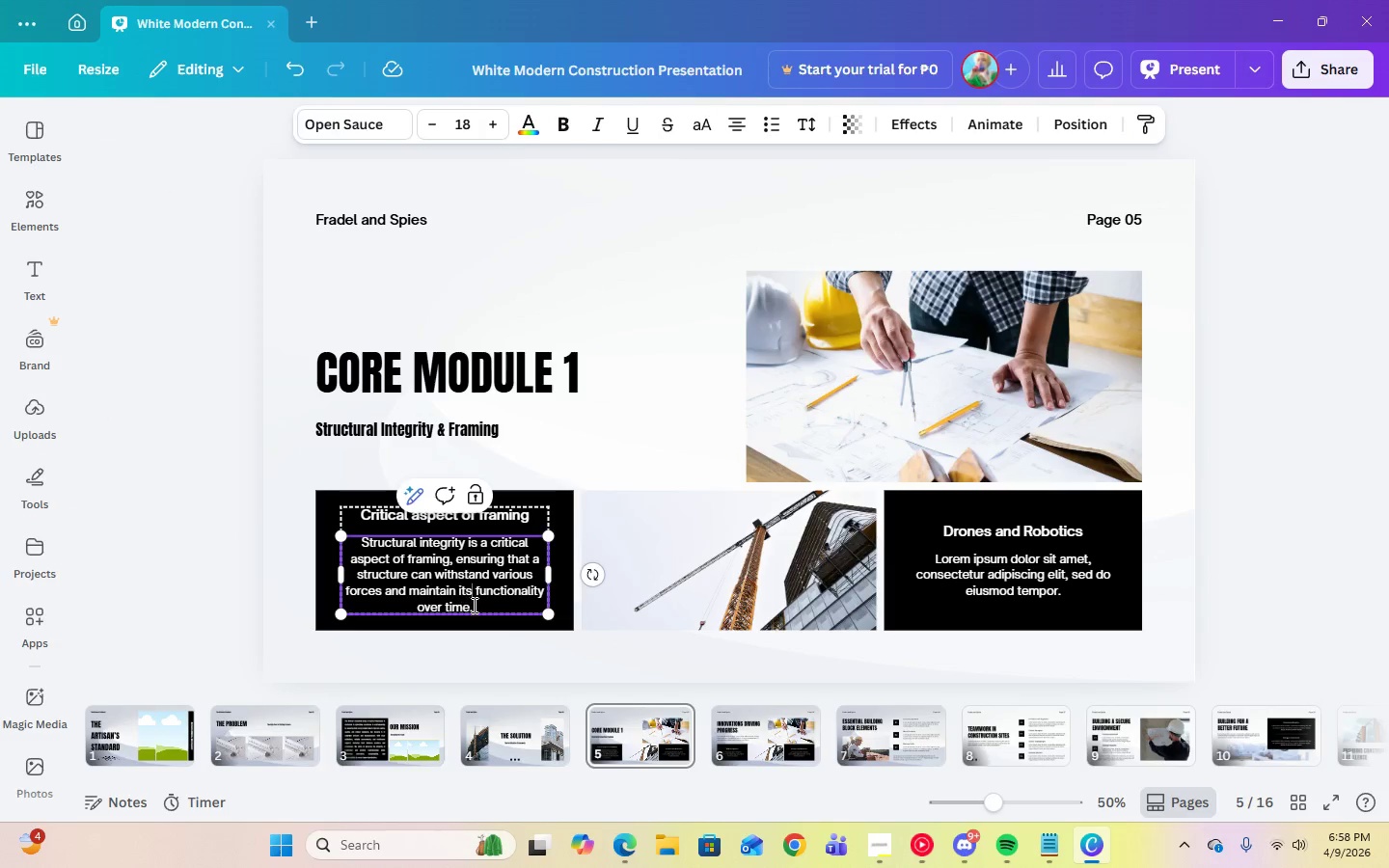 
left_click([476, 605])
 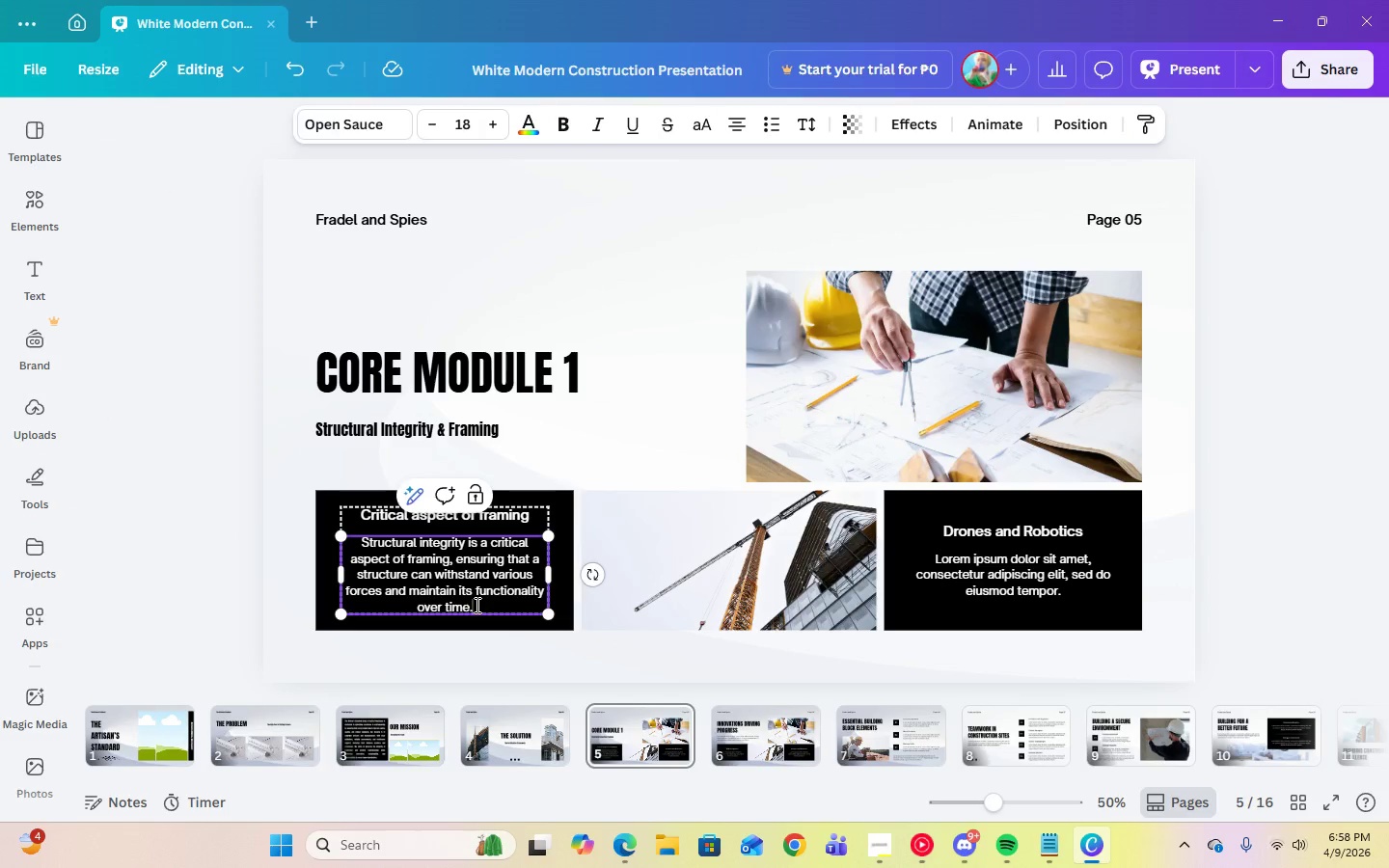 
left_click_drag(start_coordinate=[476, 605], to_coordinate=[368, 538])
 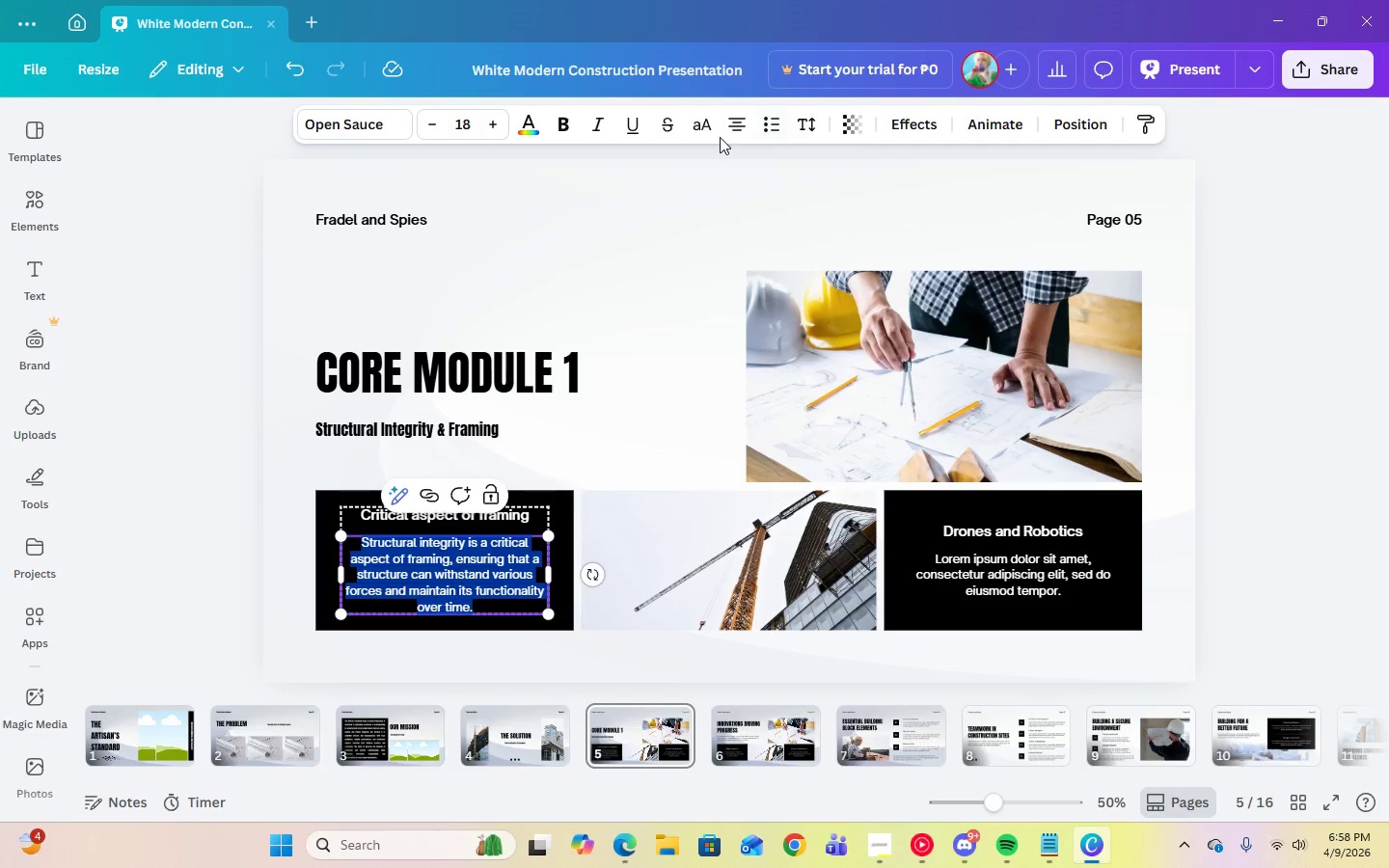 
left_click([741, 126])
 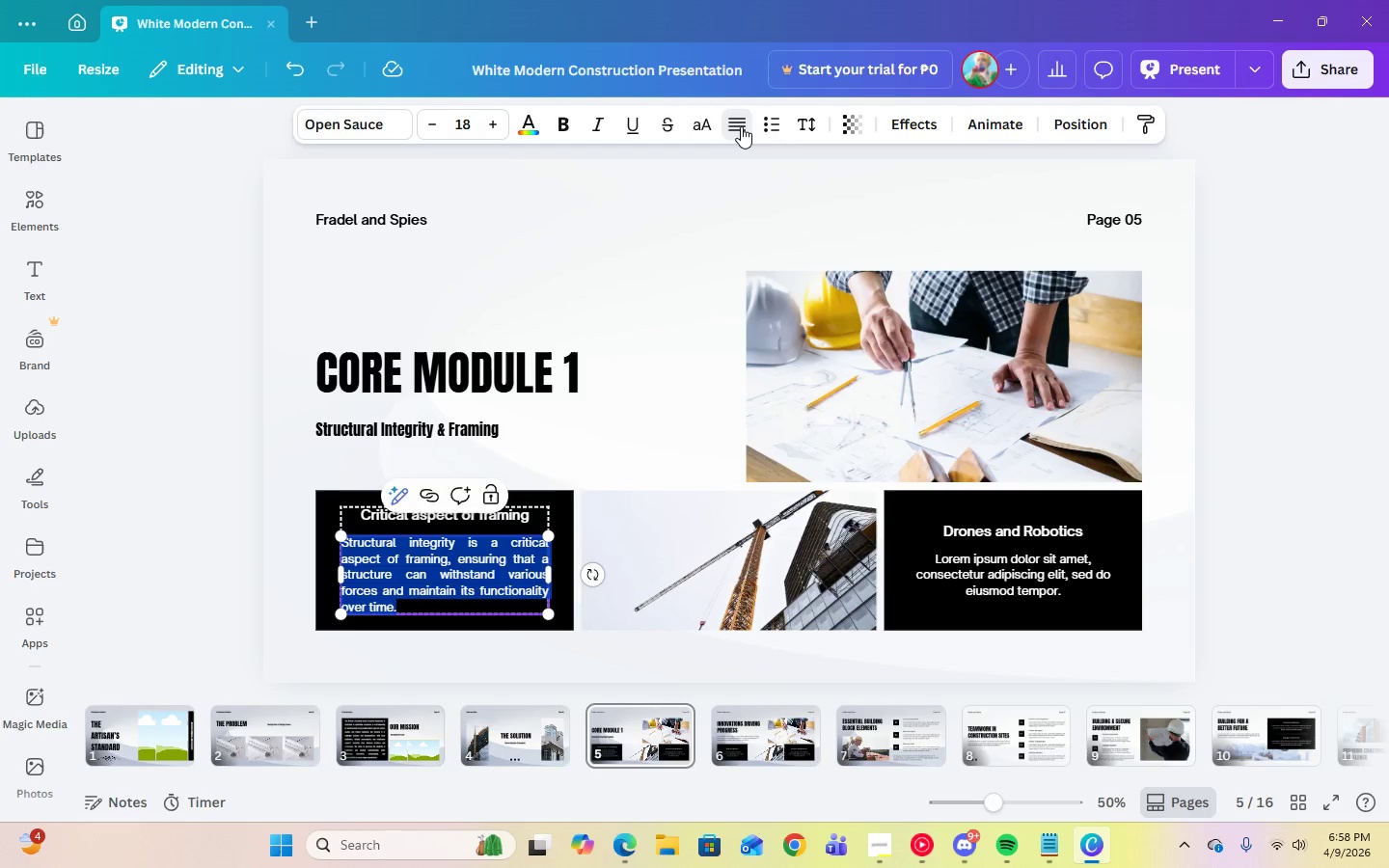 
double_click([741, 126])
 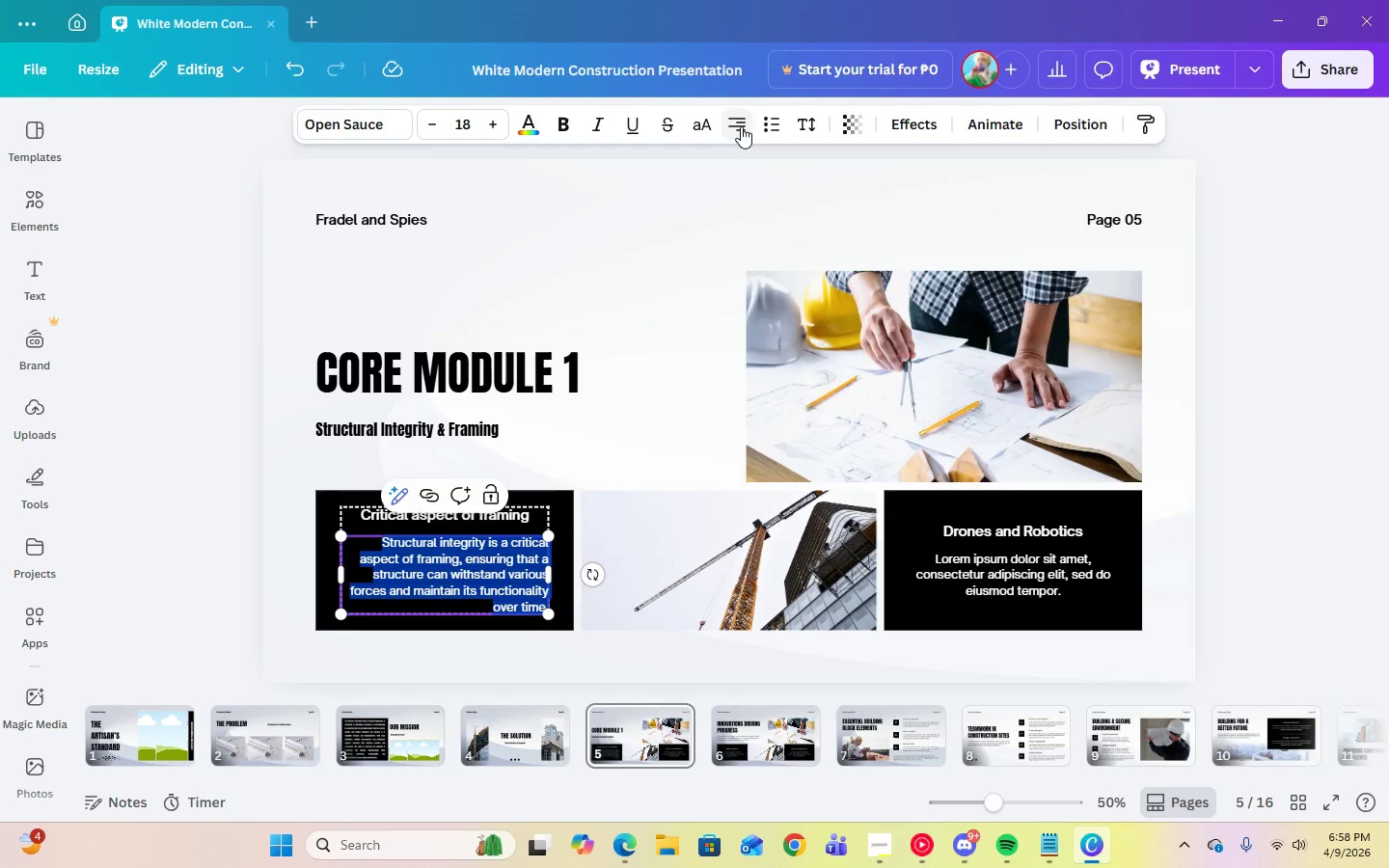 
left_click([741, 126])
 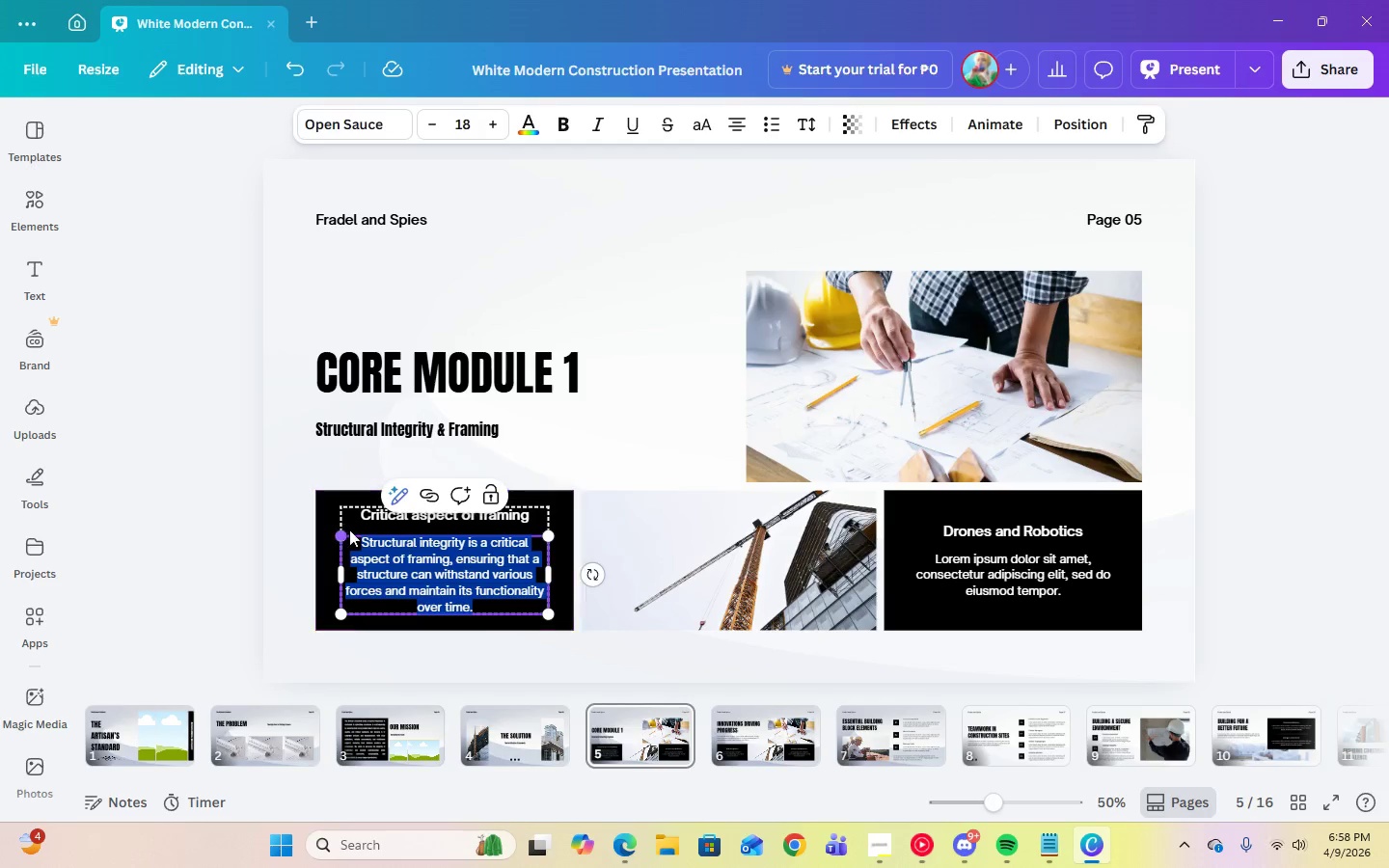 
left_click([369, 518])
 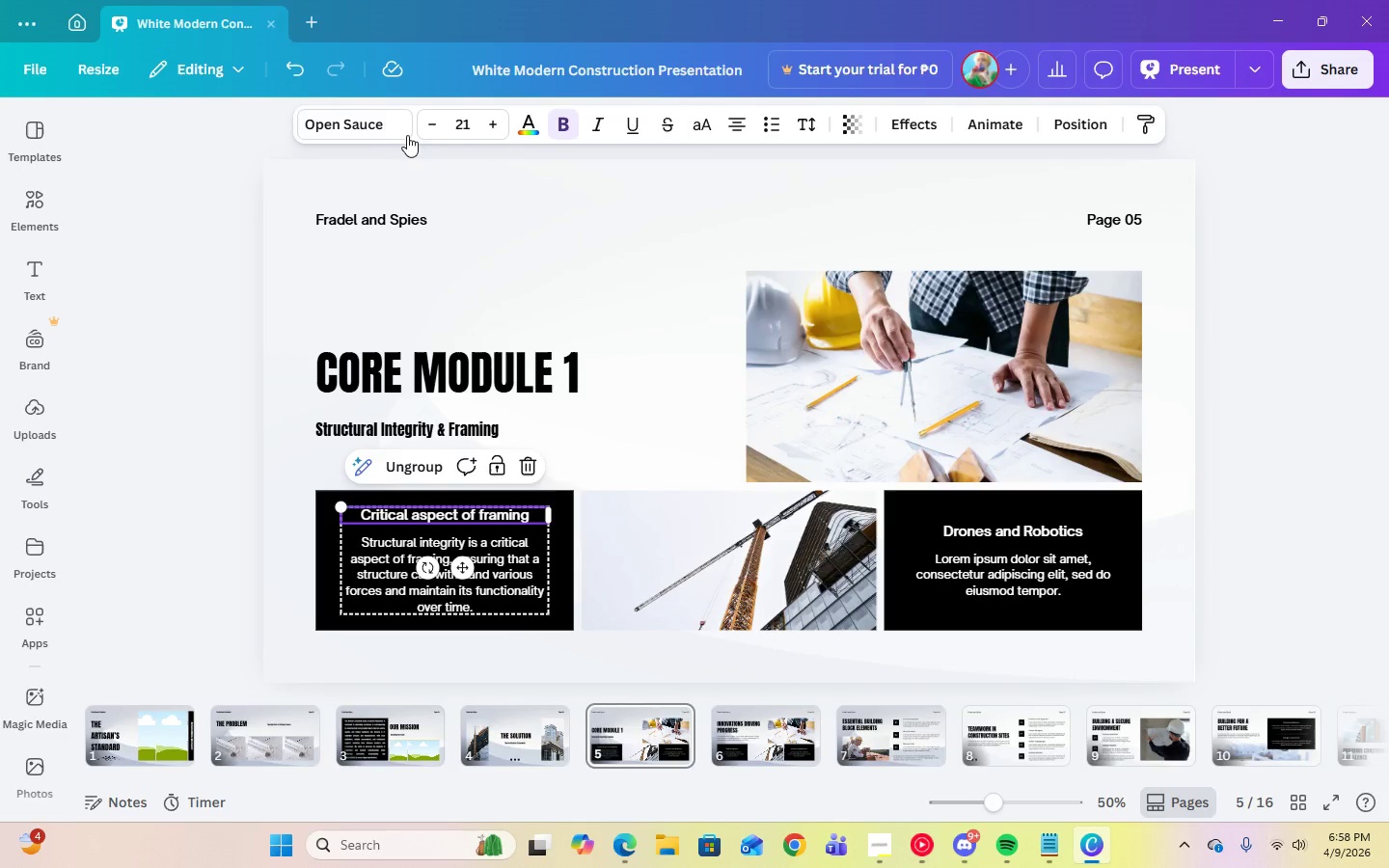 
left_click([364, 121])
 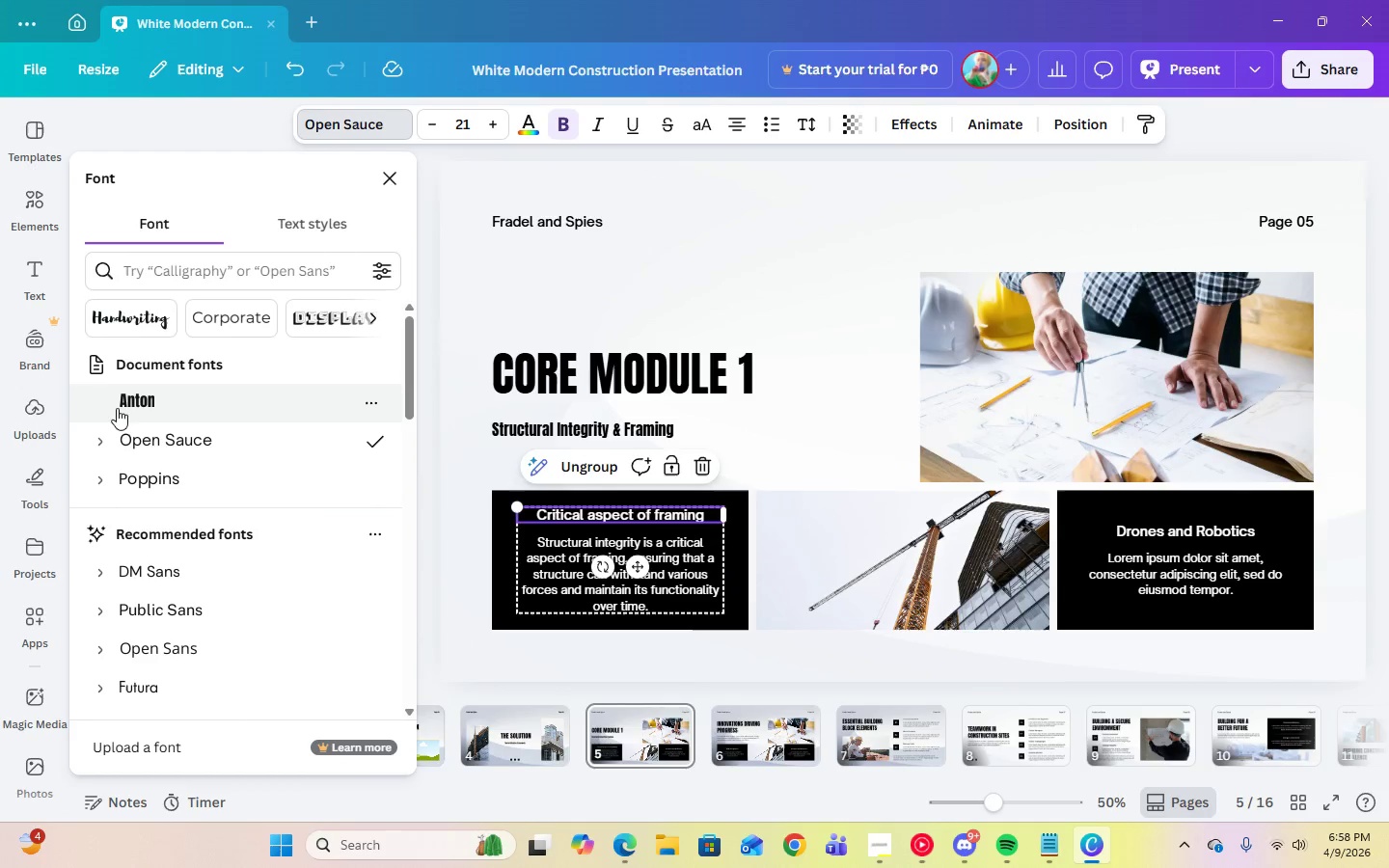 
left_click([118, 407])
 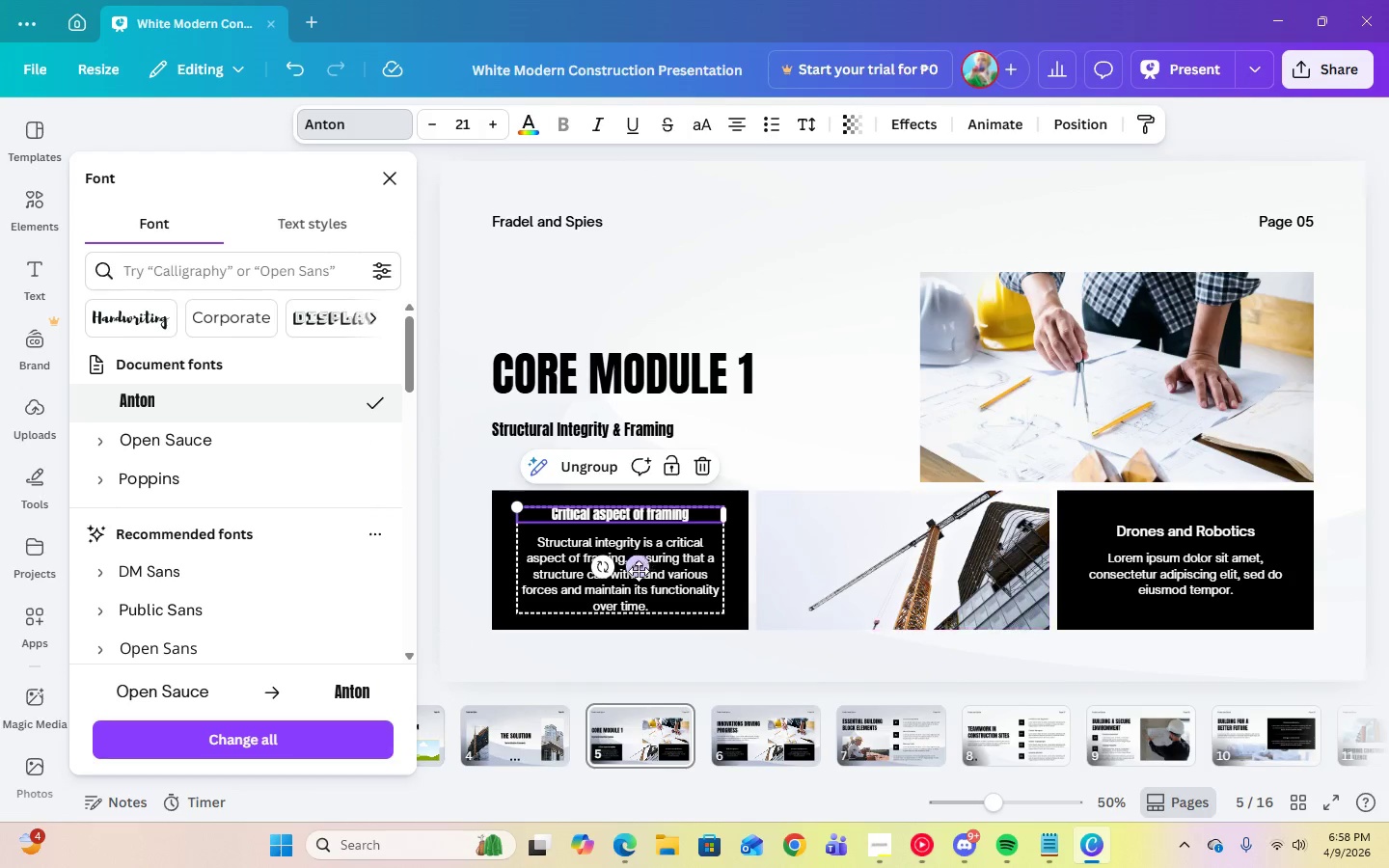 
left_click([694, 560])
 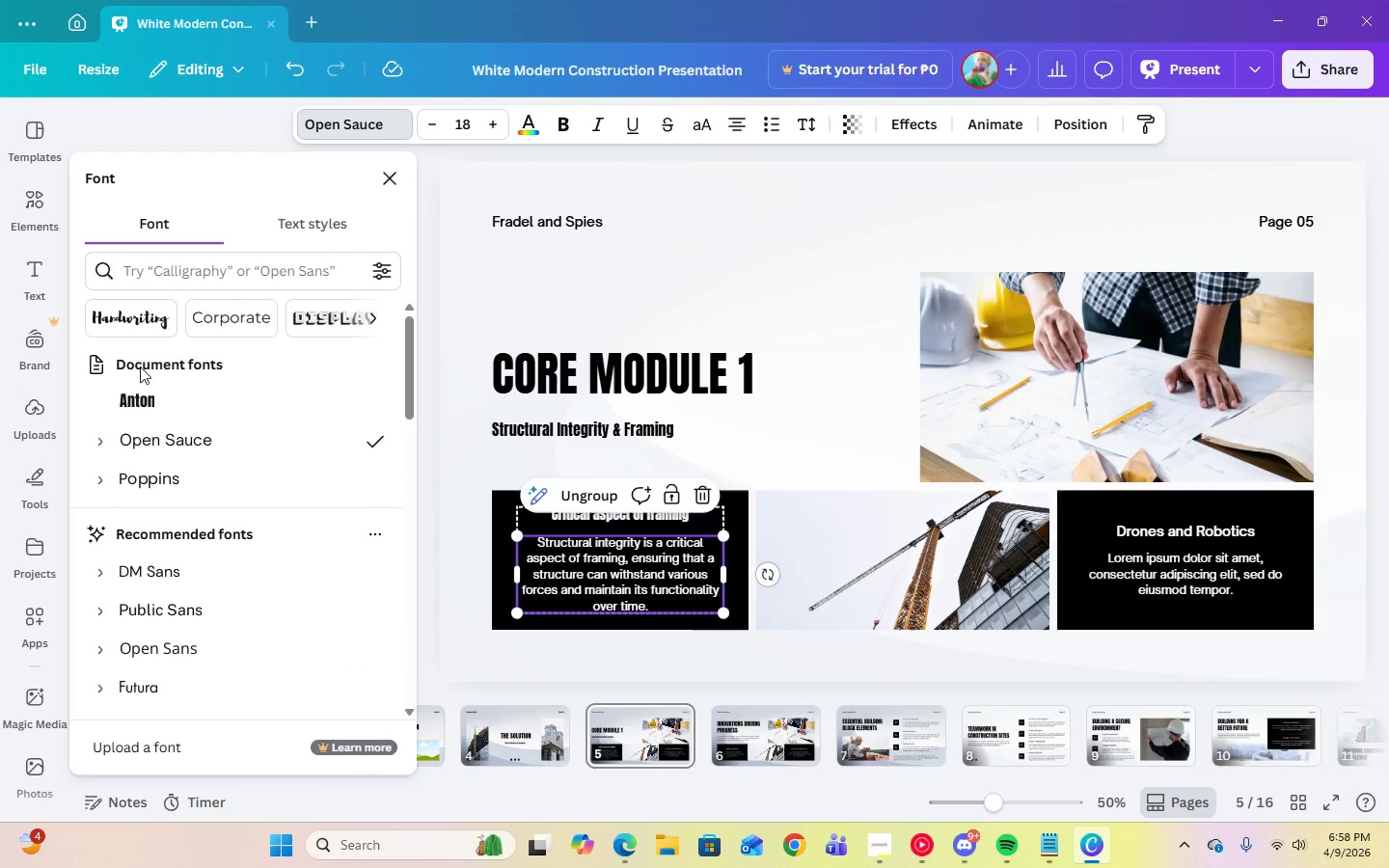 
left_click([153, 395])
 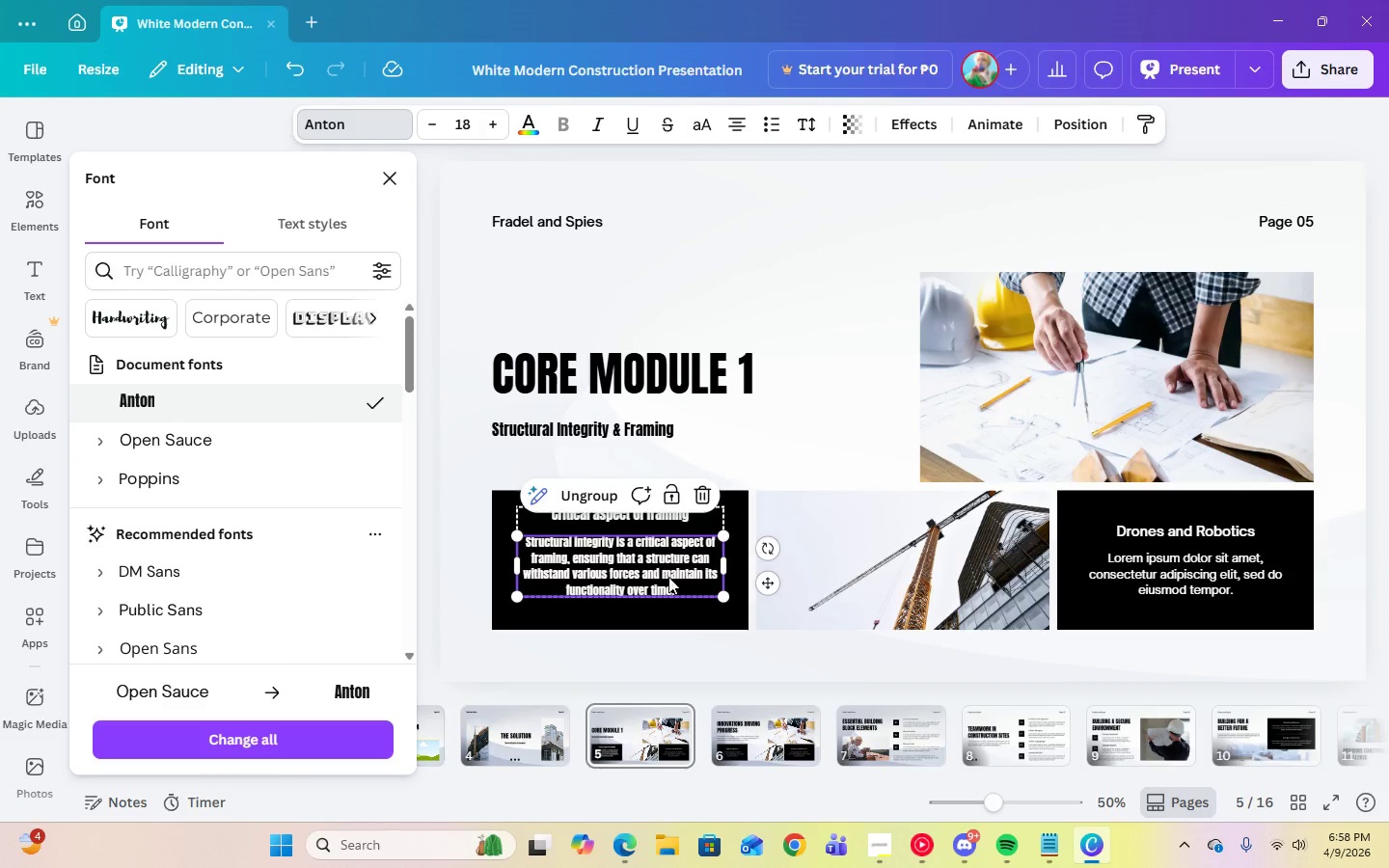 
left_click([812, 135])
 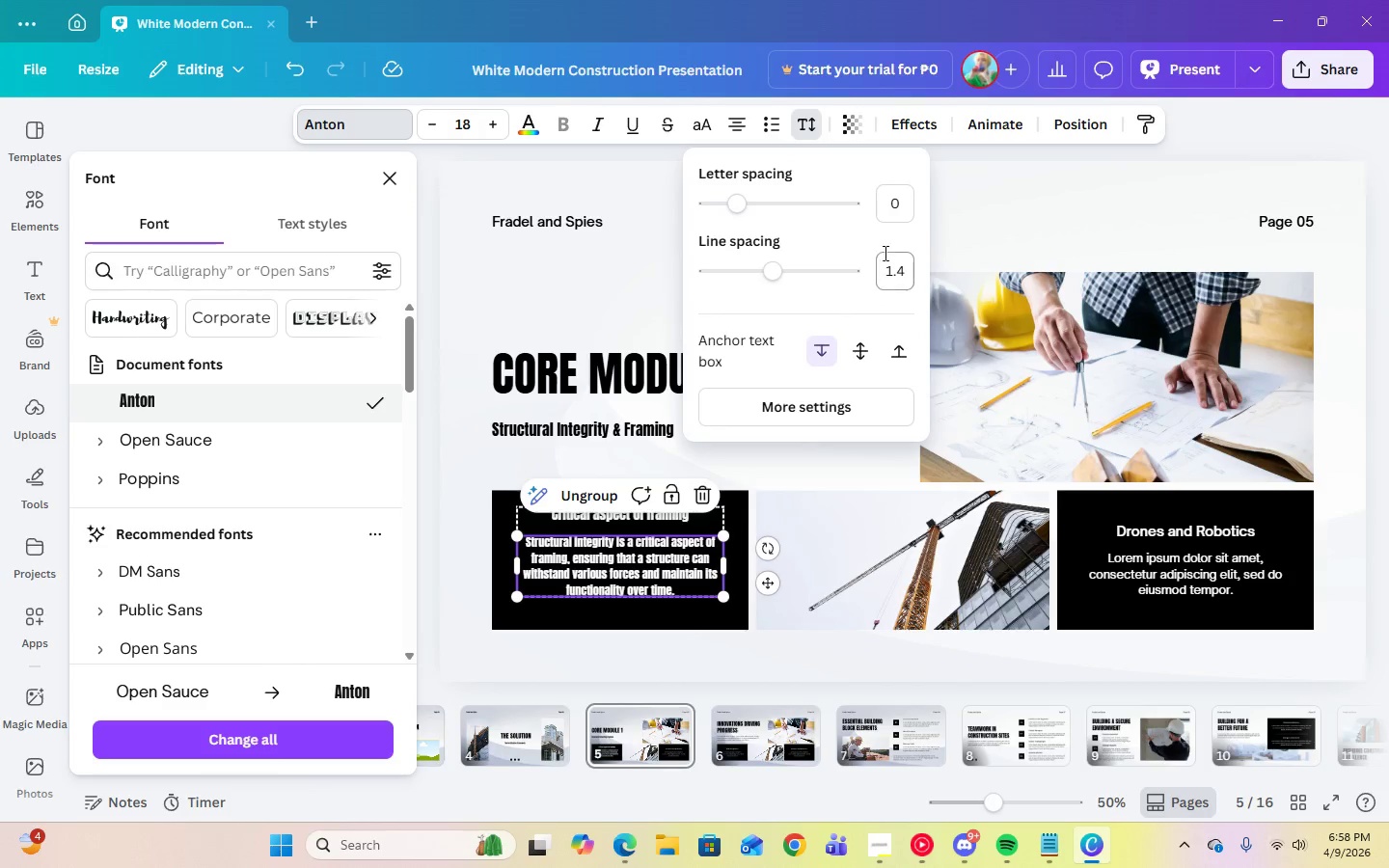 
left_click([896, 280])
 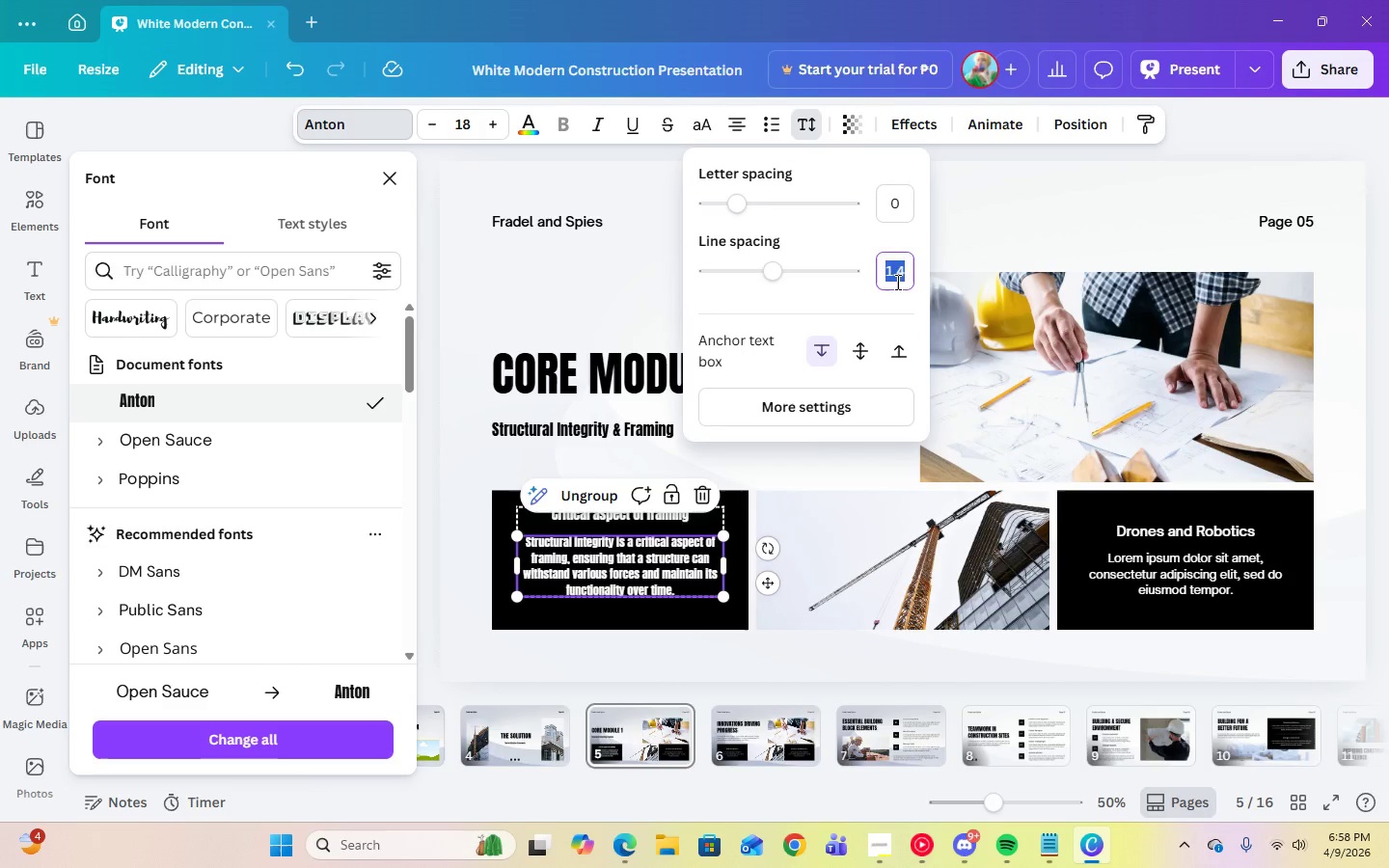 
key(Numpad2)
 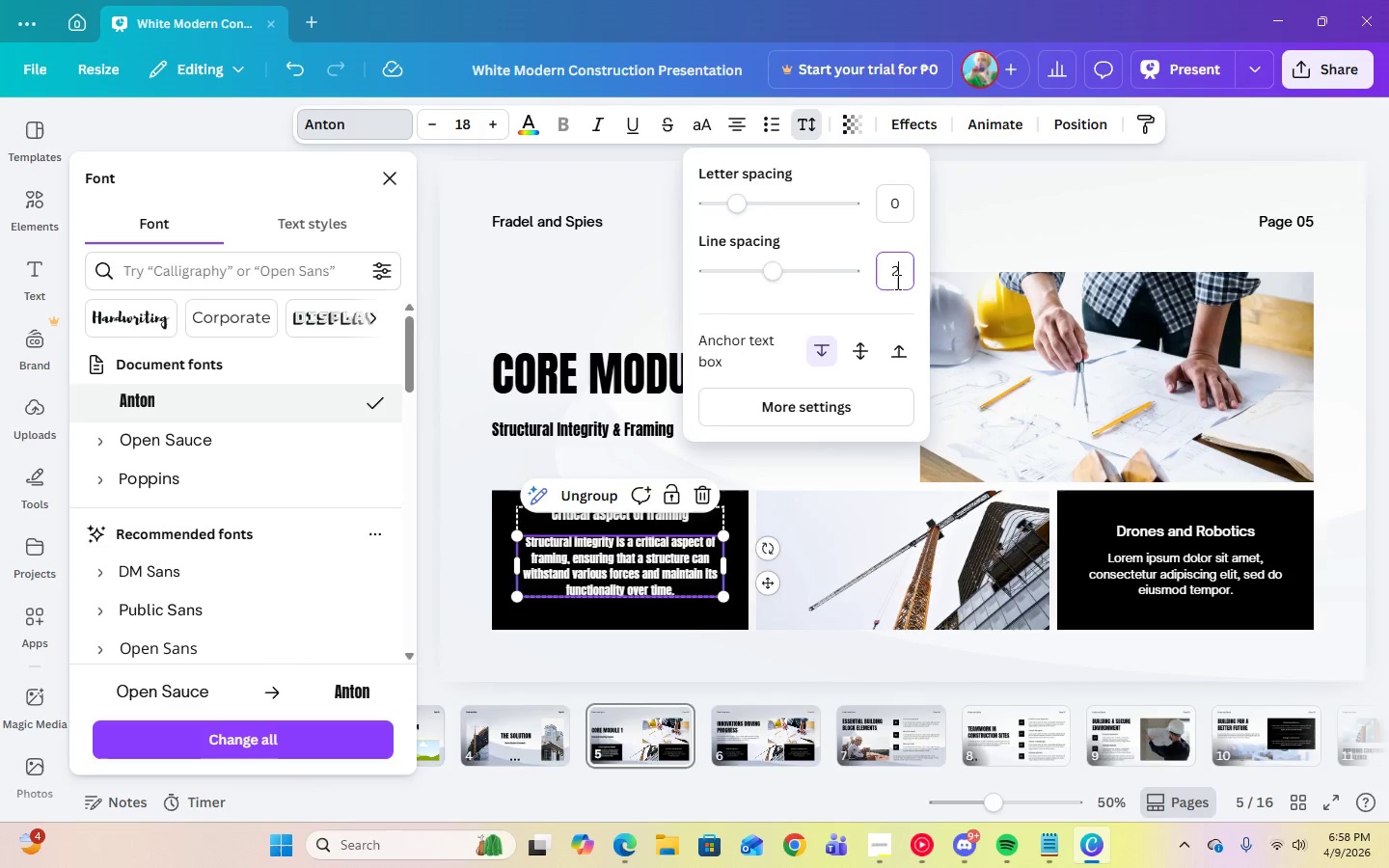 
key(Enter)
 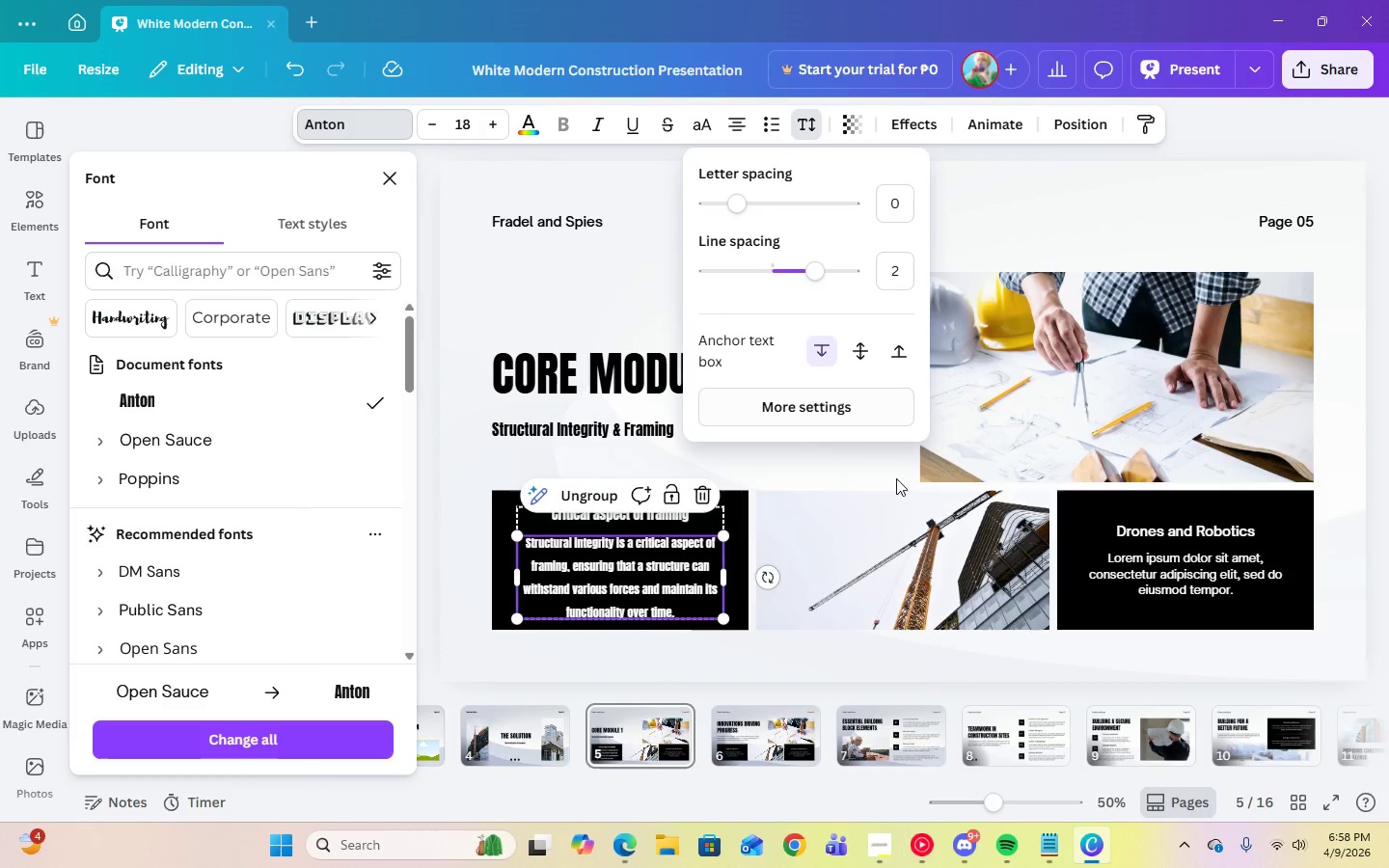 
left_click([818, 478])
 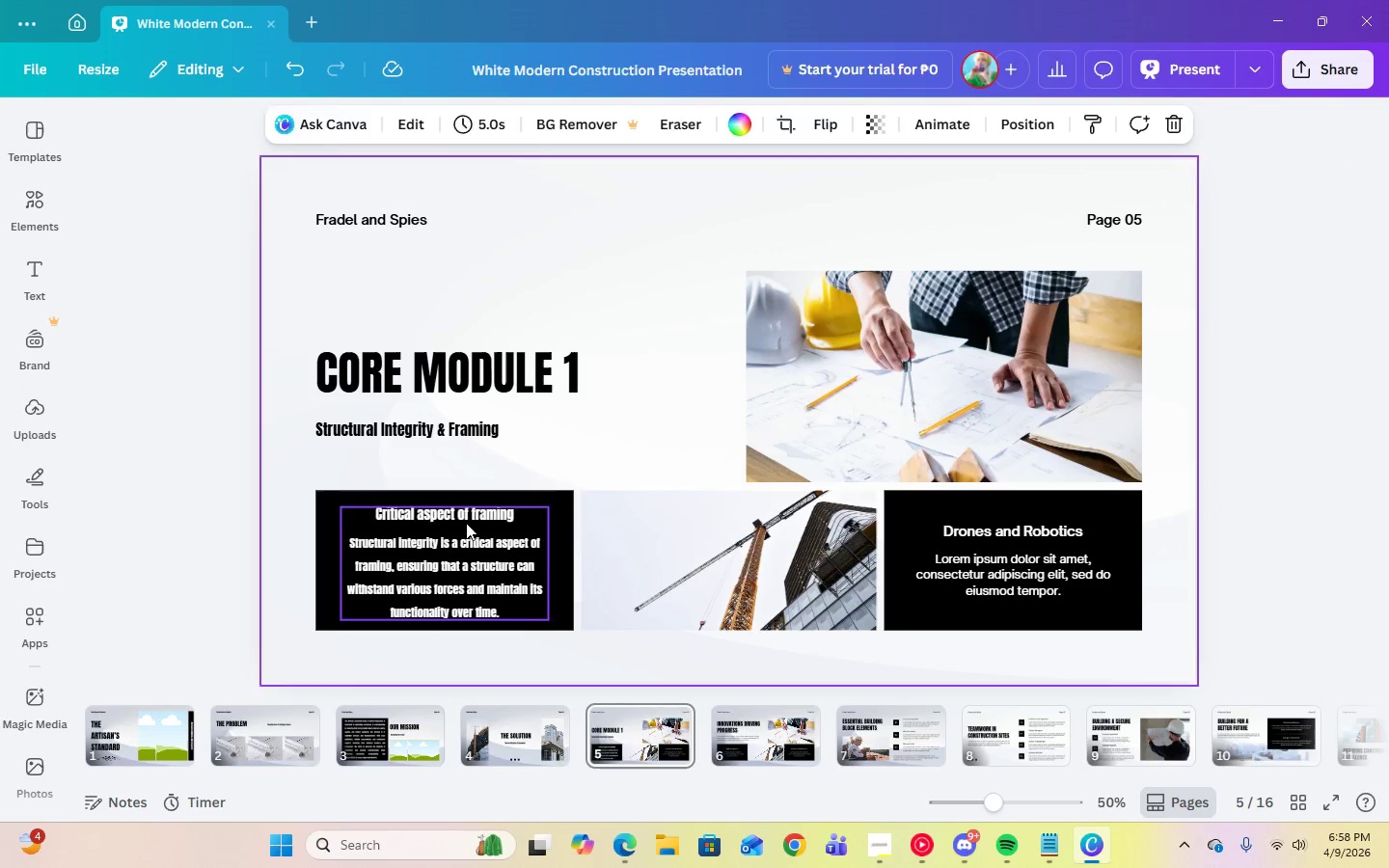 
double_click([463, 517])
 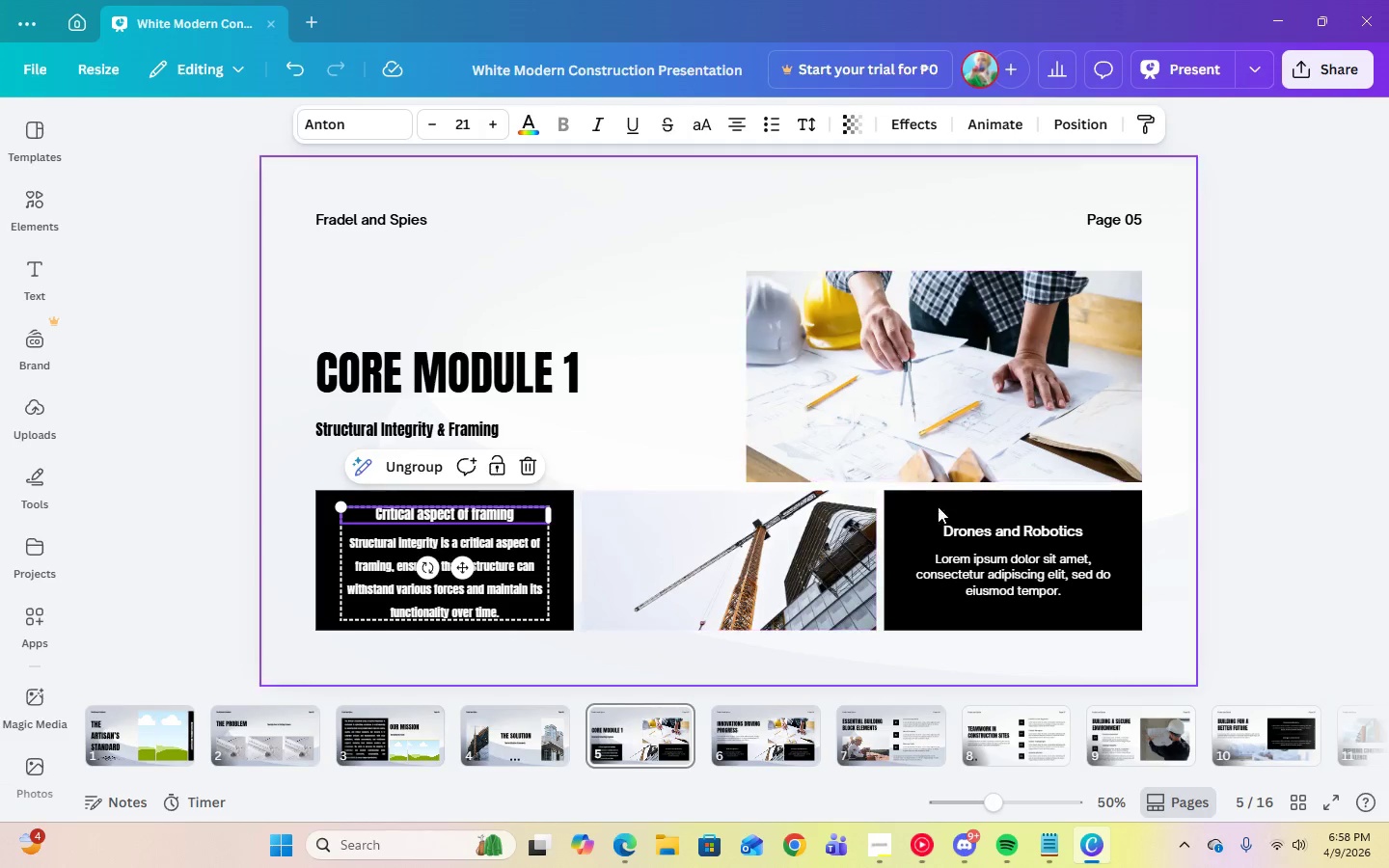 
double_click([968, 529])
 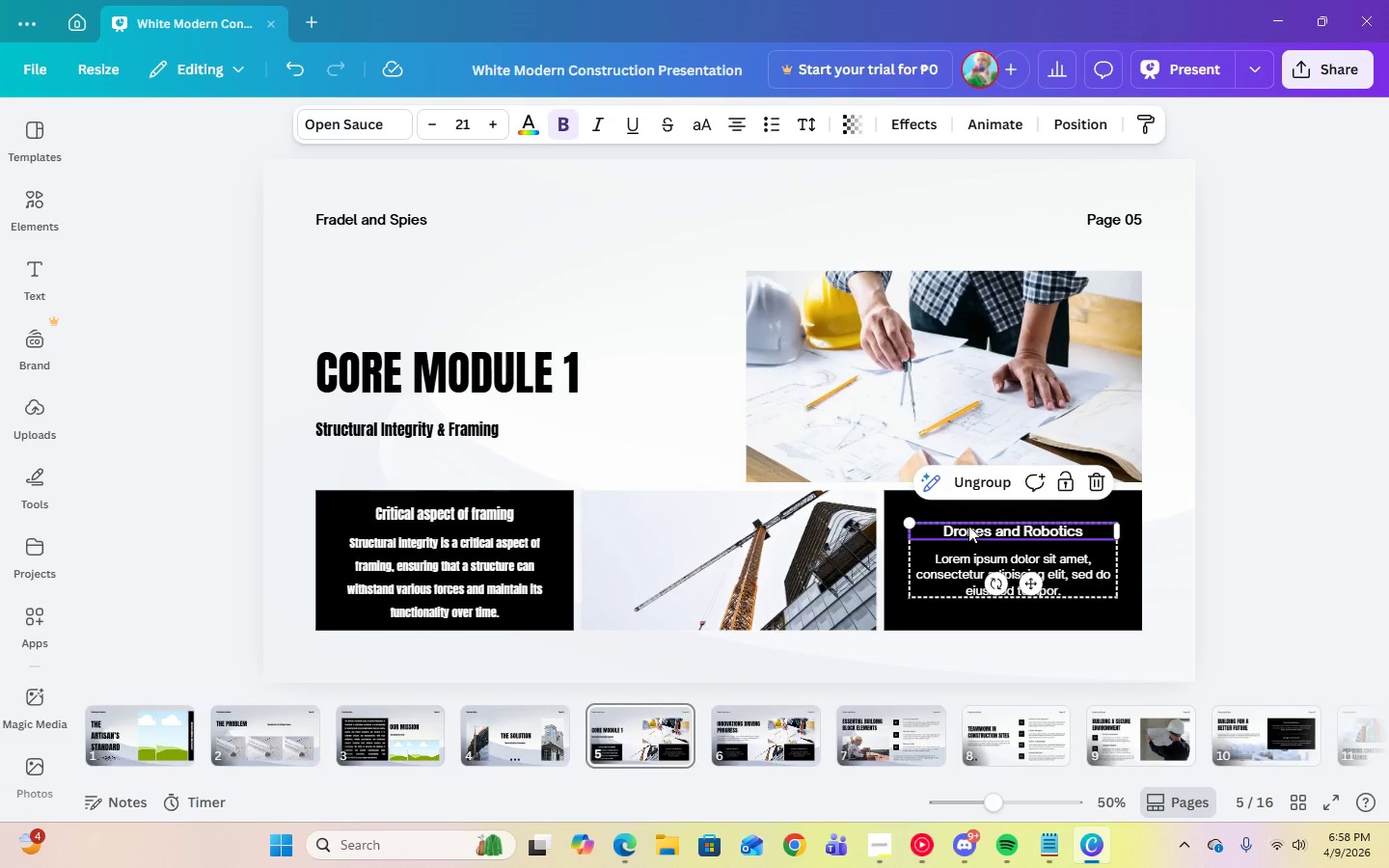 
left_click([978, 488])
 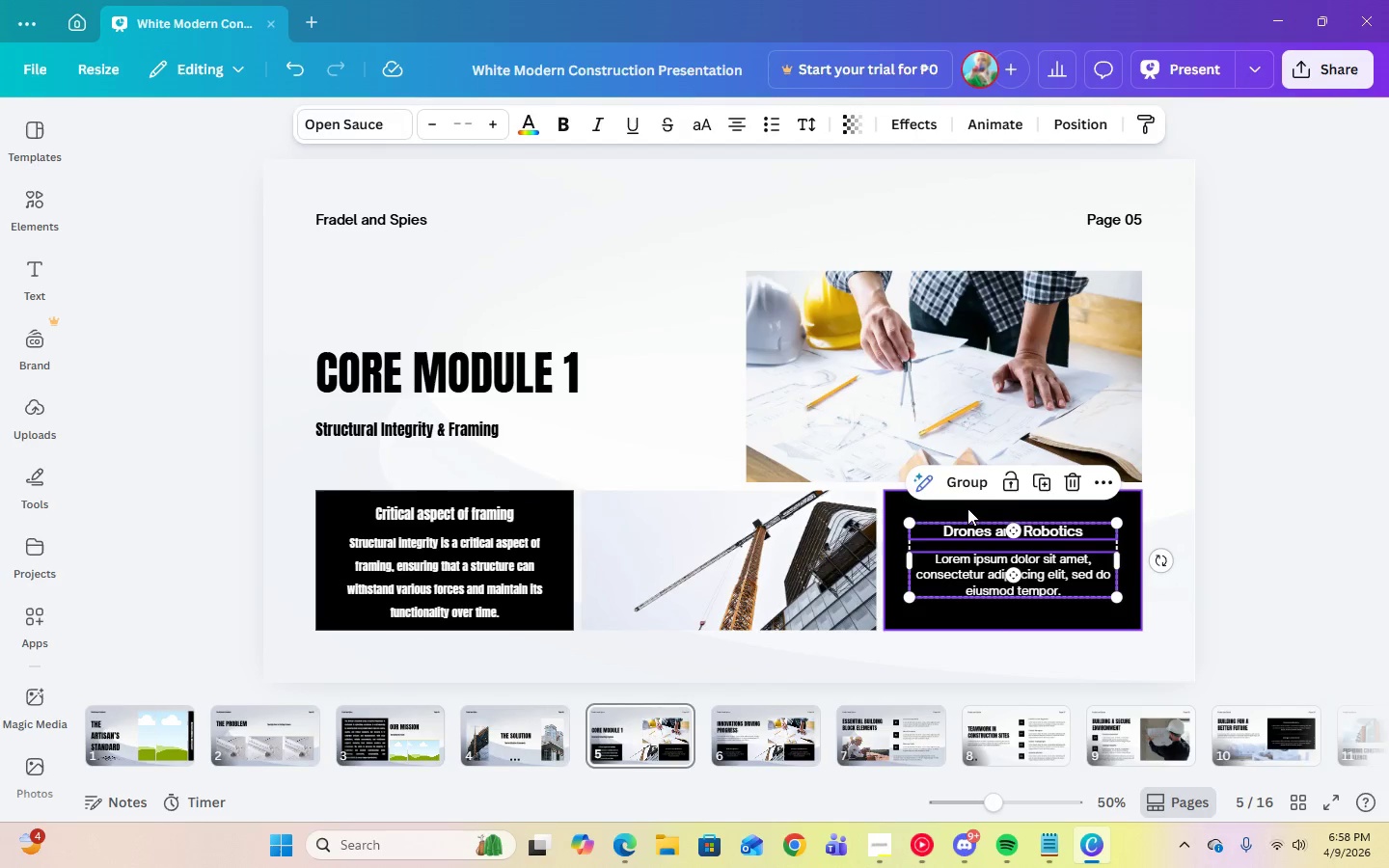 
left_click([958, 502])
 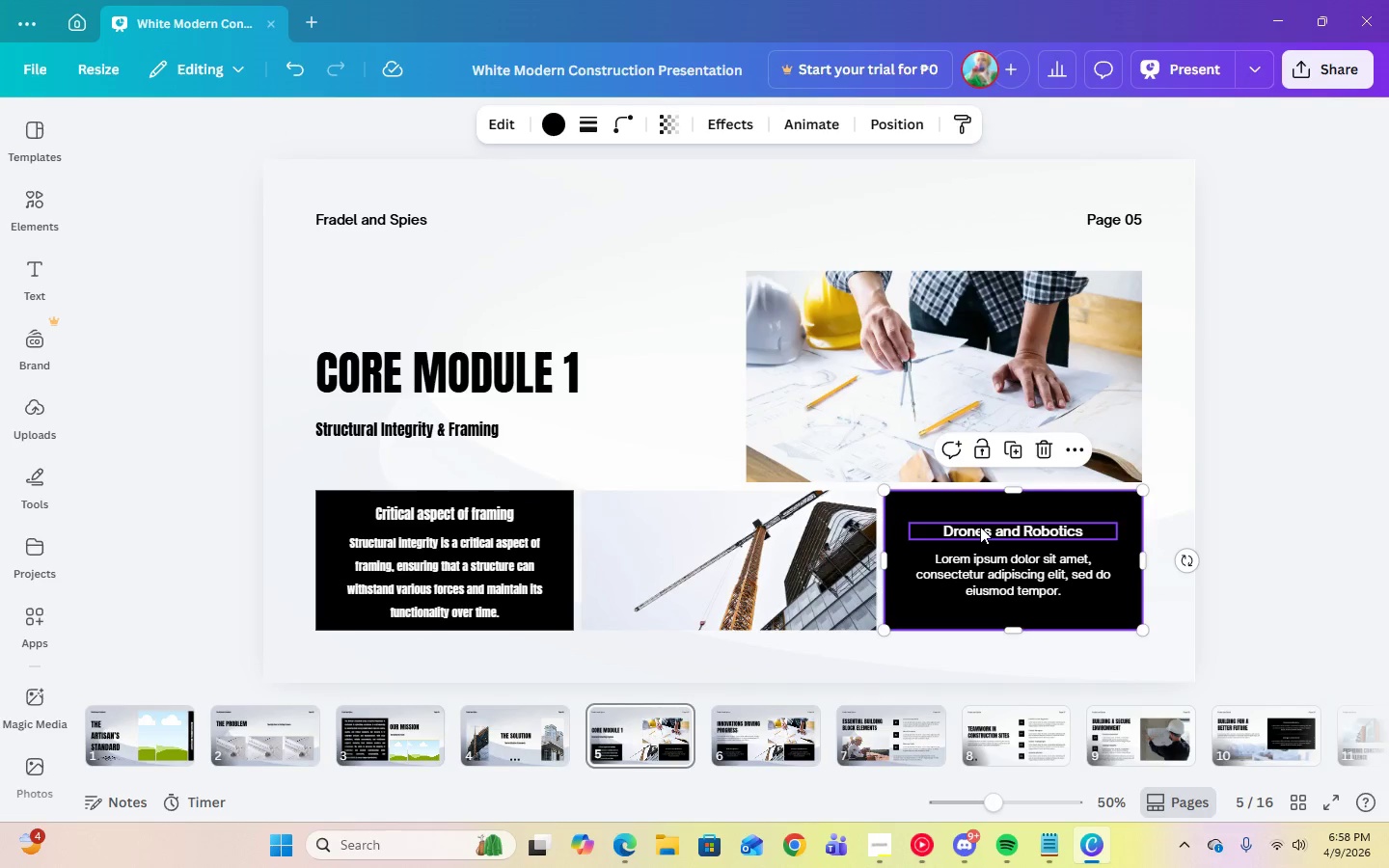 
left_click([981, 529])
 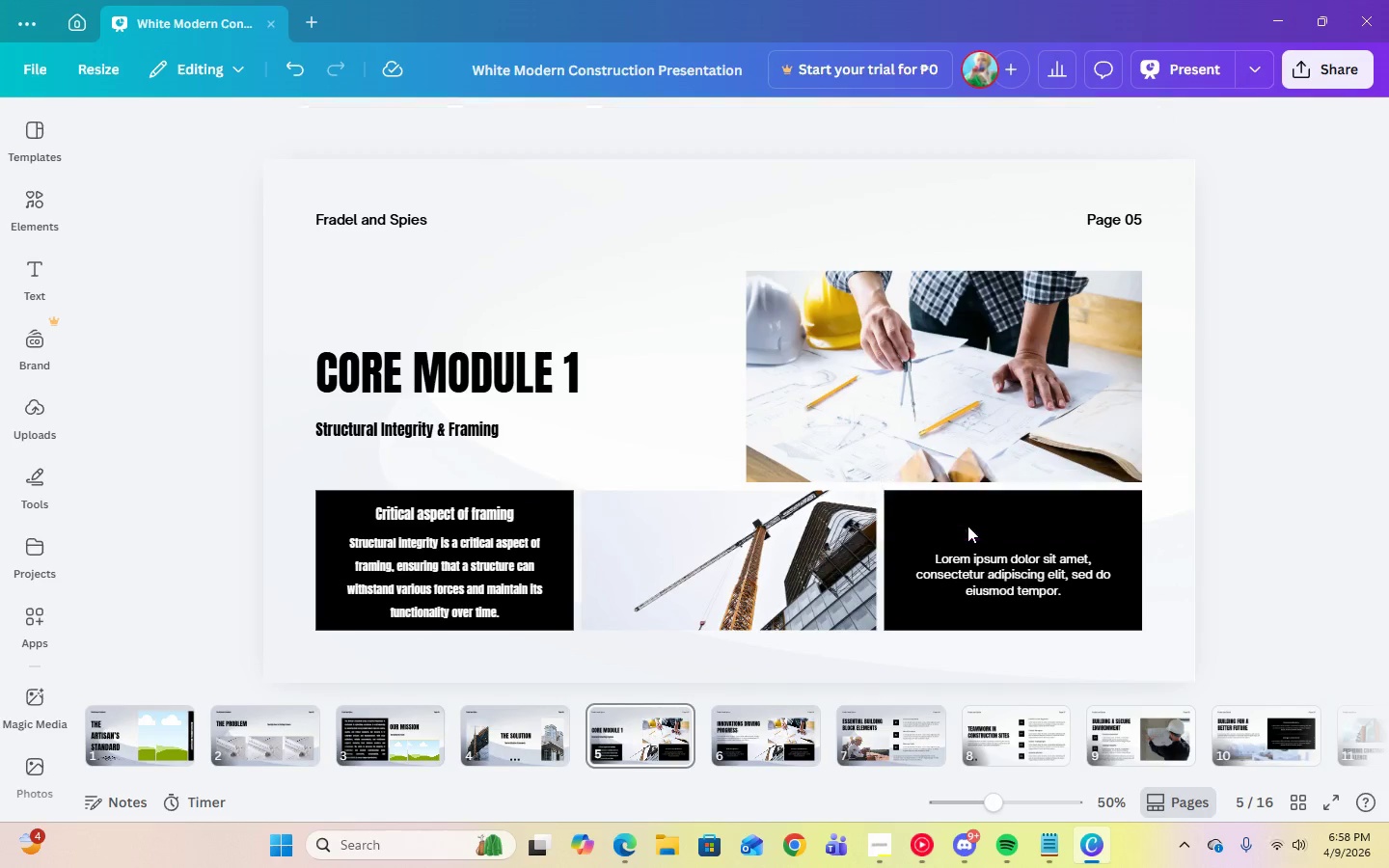 
key(Delete)
 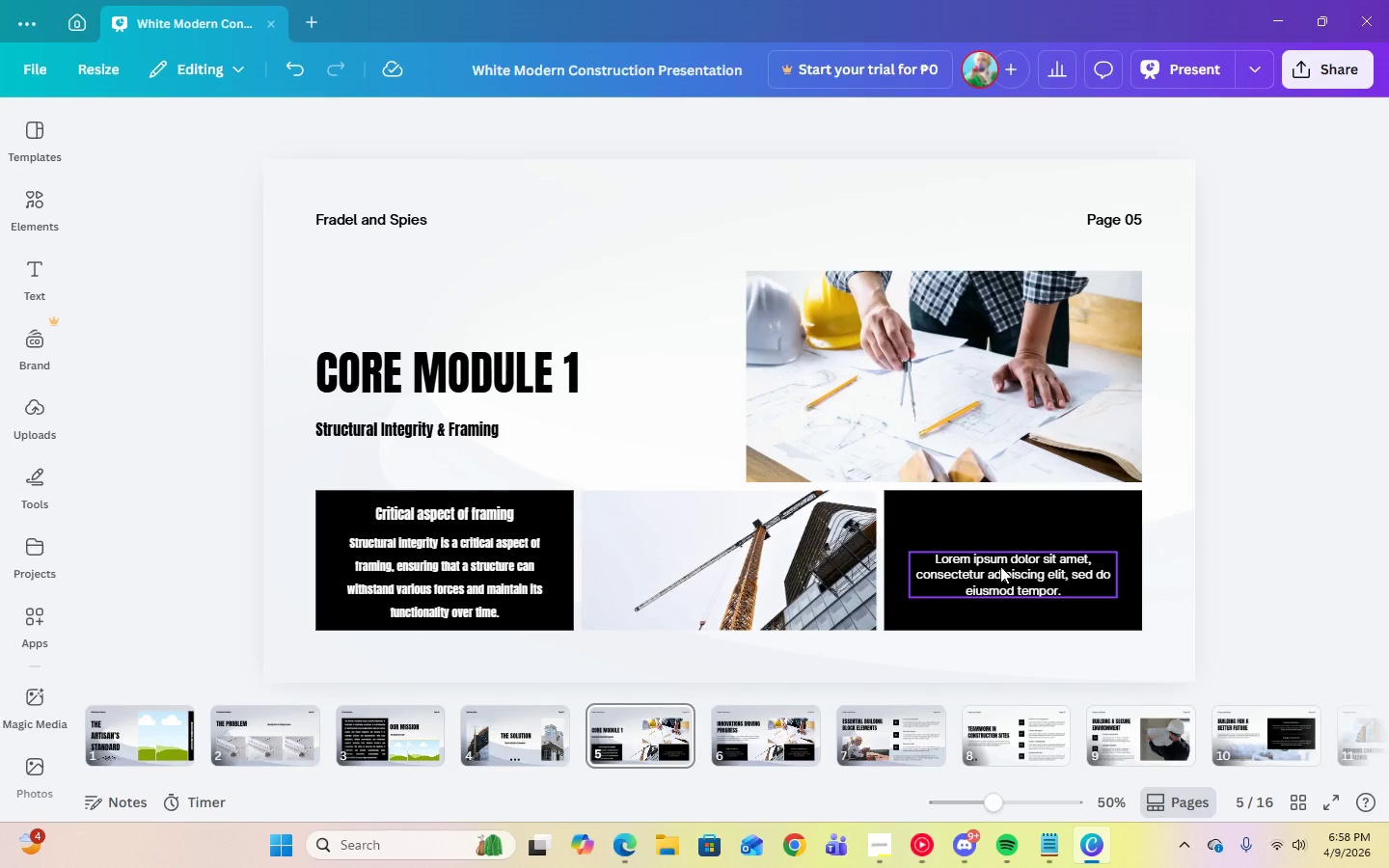 
double_click([1000, 566])
 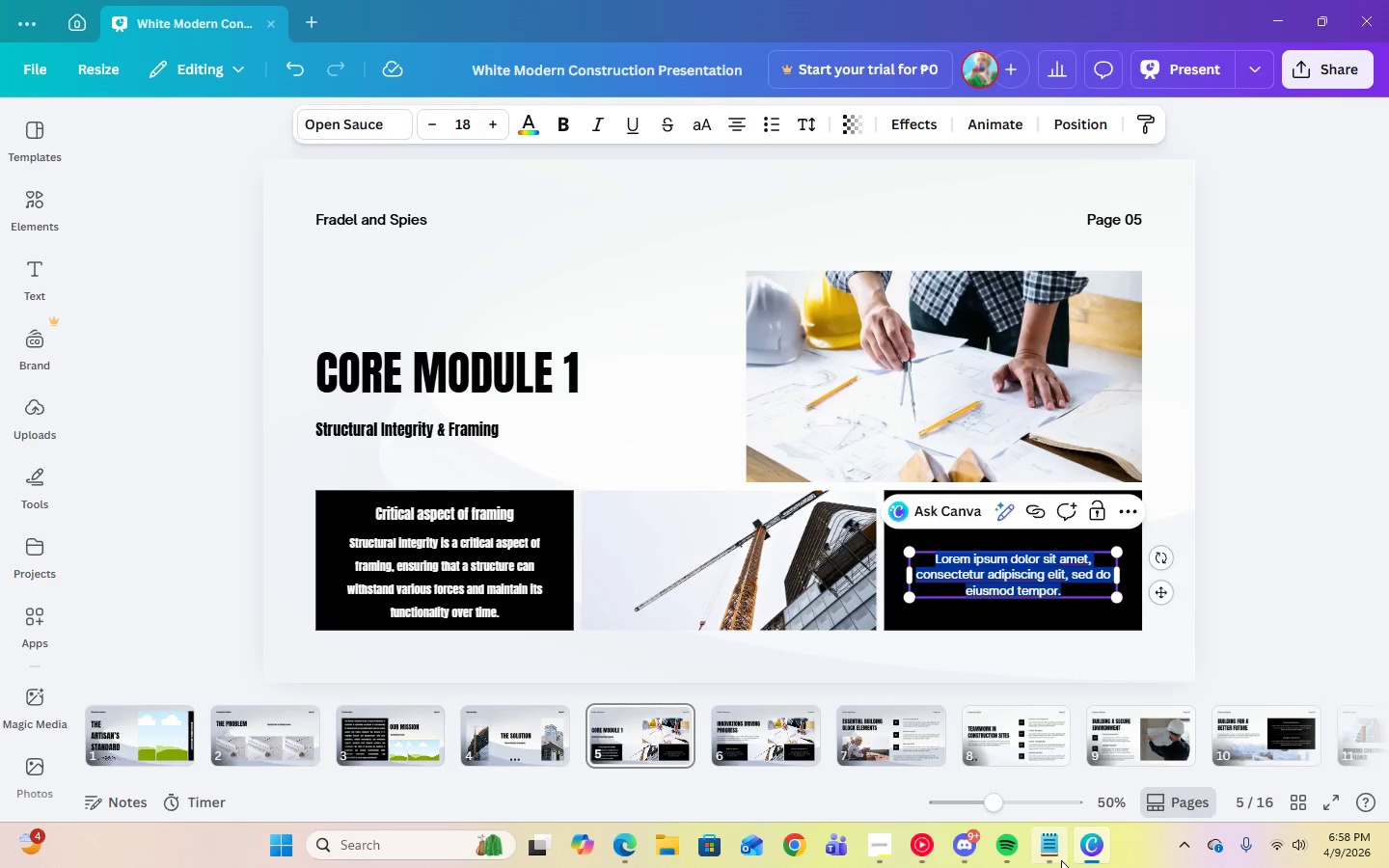 
left_click([1055, 852])
 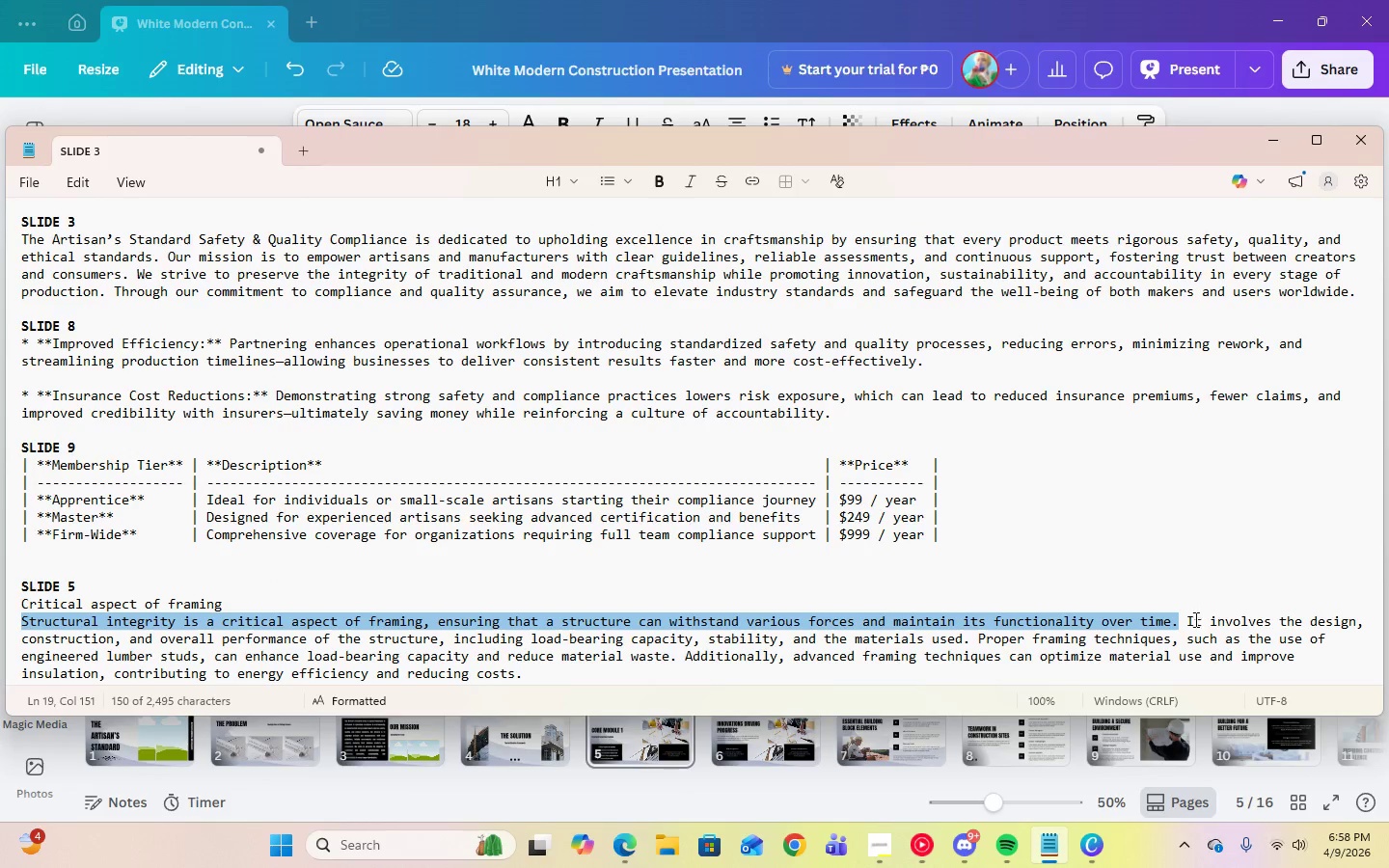 
left_click_drag(start_coordinate=[1187, 622], to_coordinate=[970, 636])
 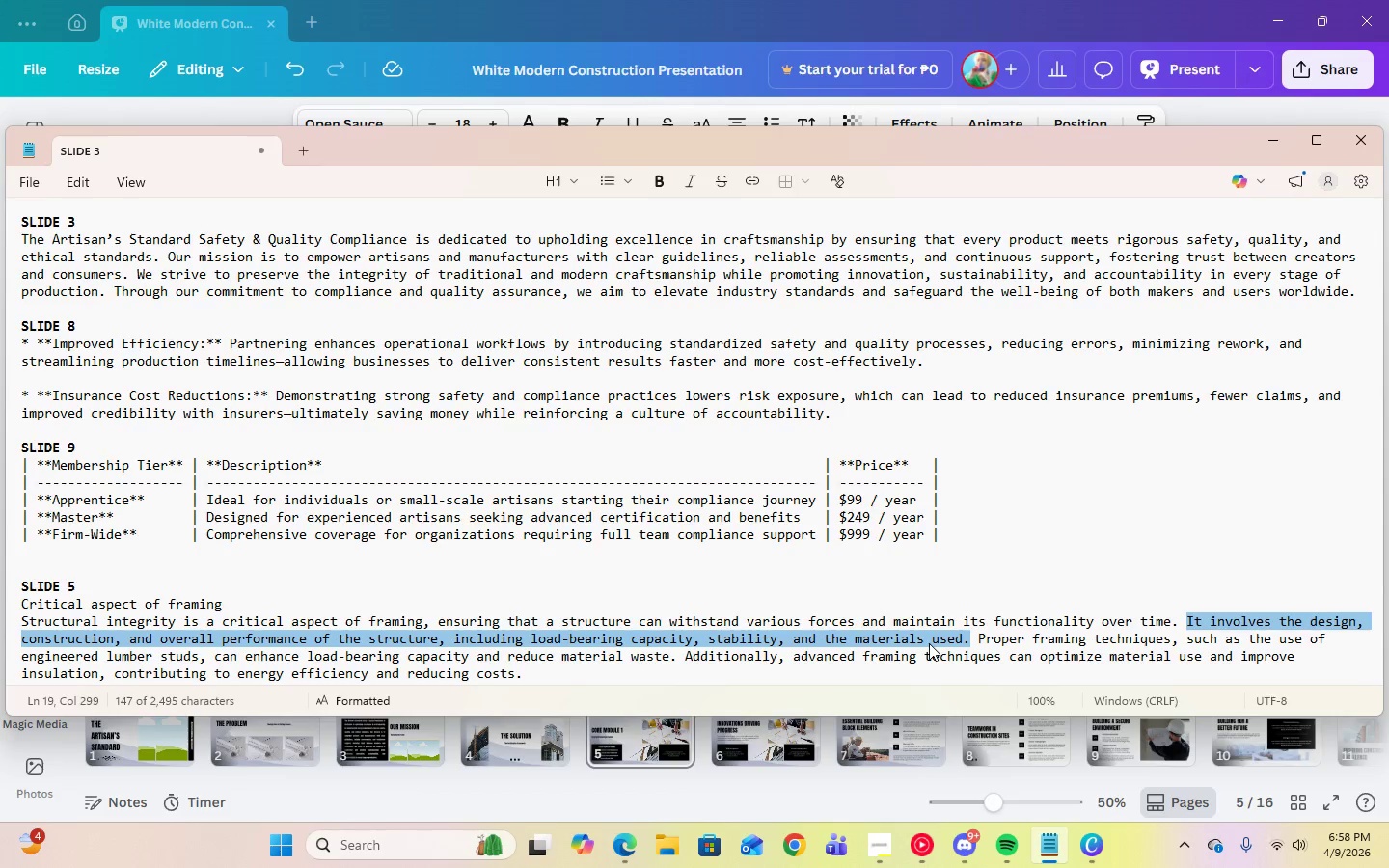 
right_click([929, 643])
 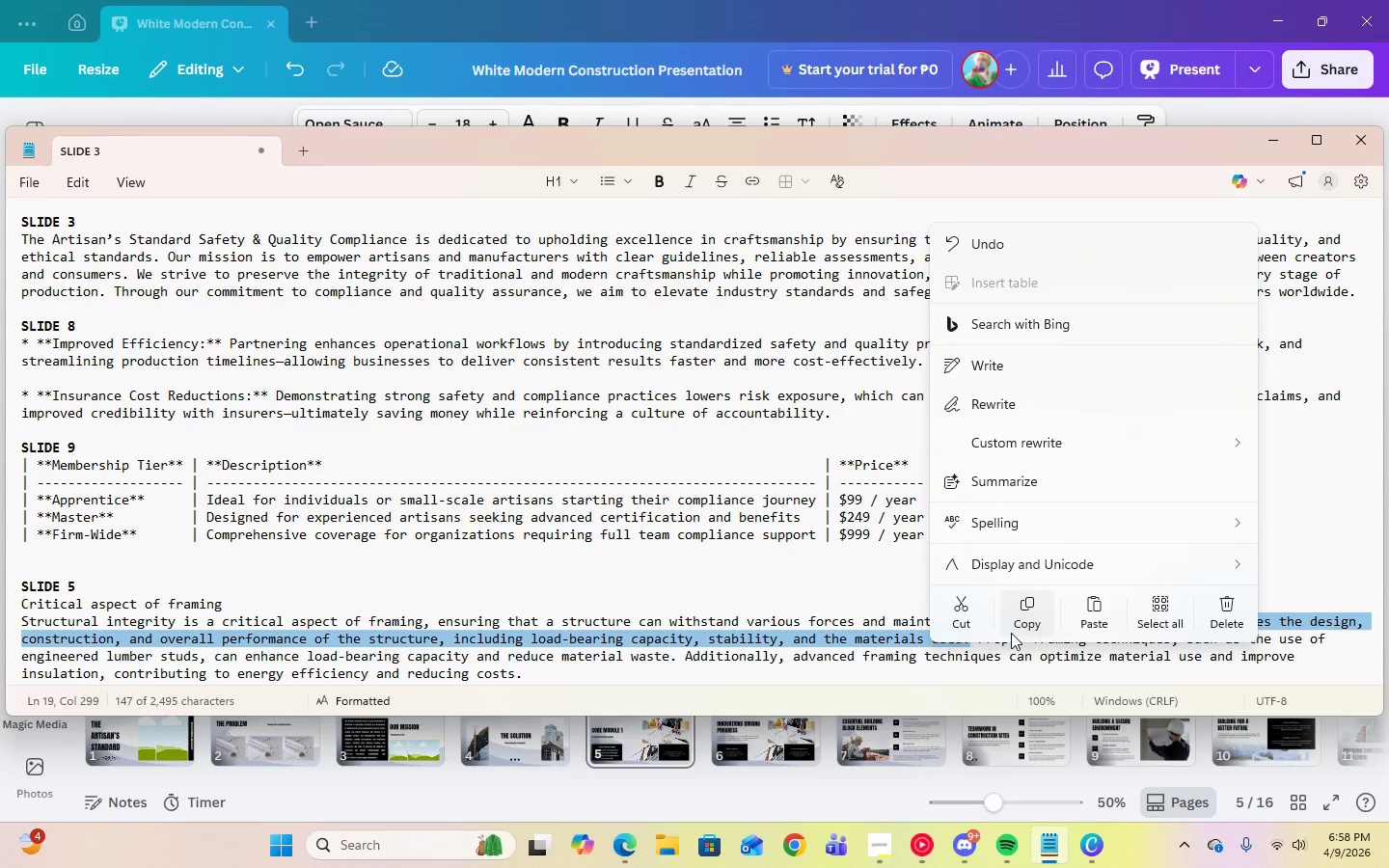 
left_click([1016, 618])
 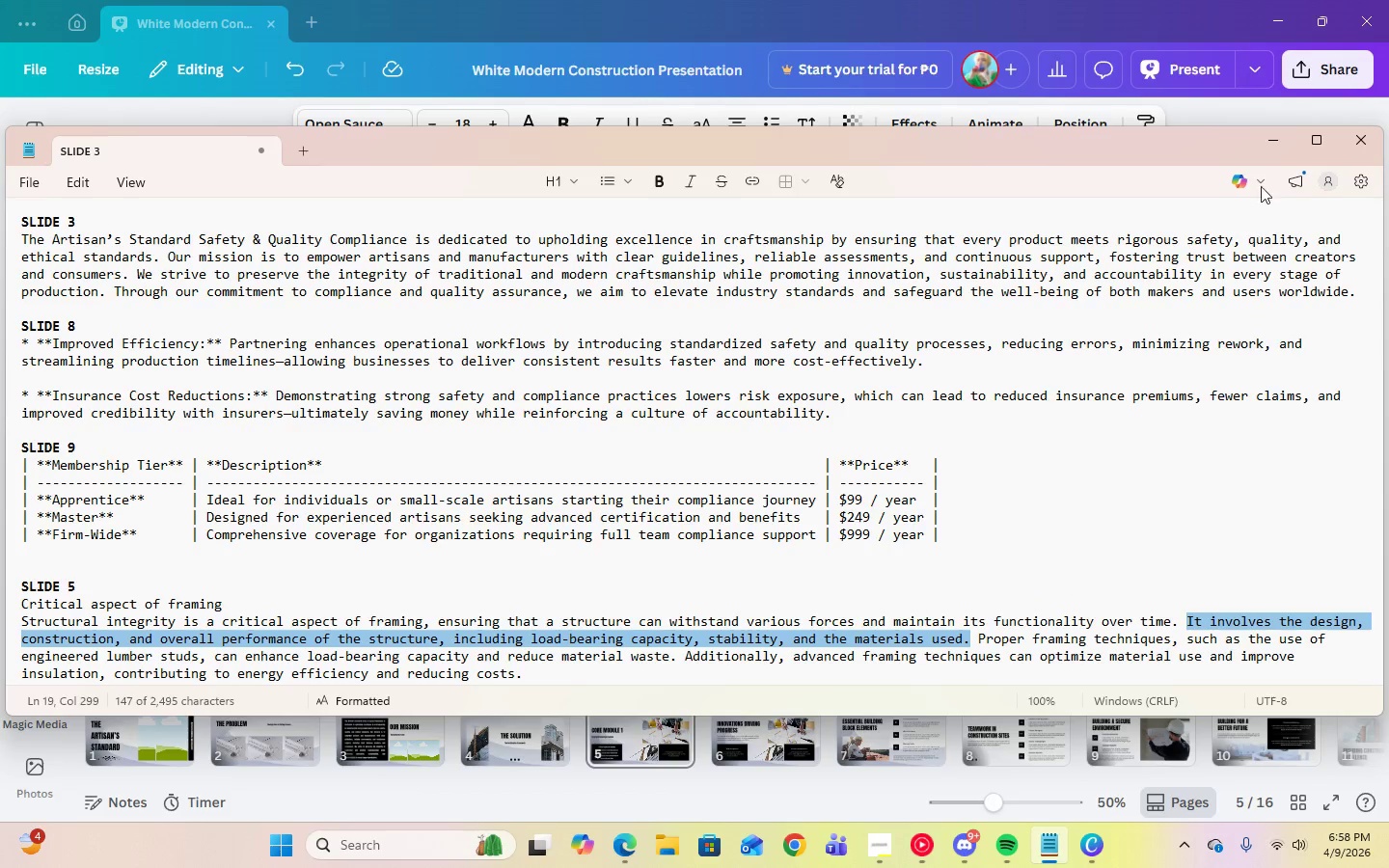 
left_click([1278, 145])
 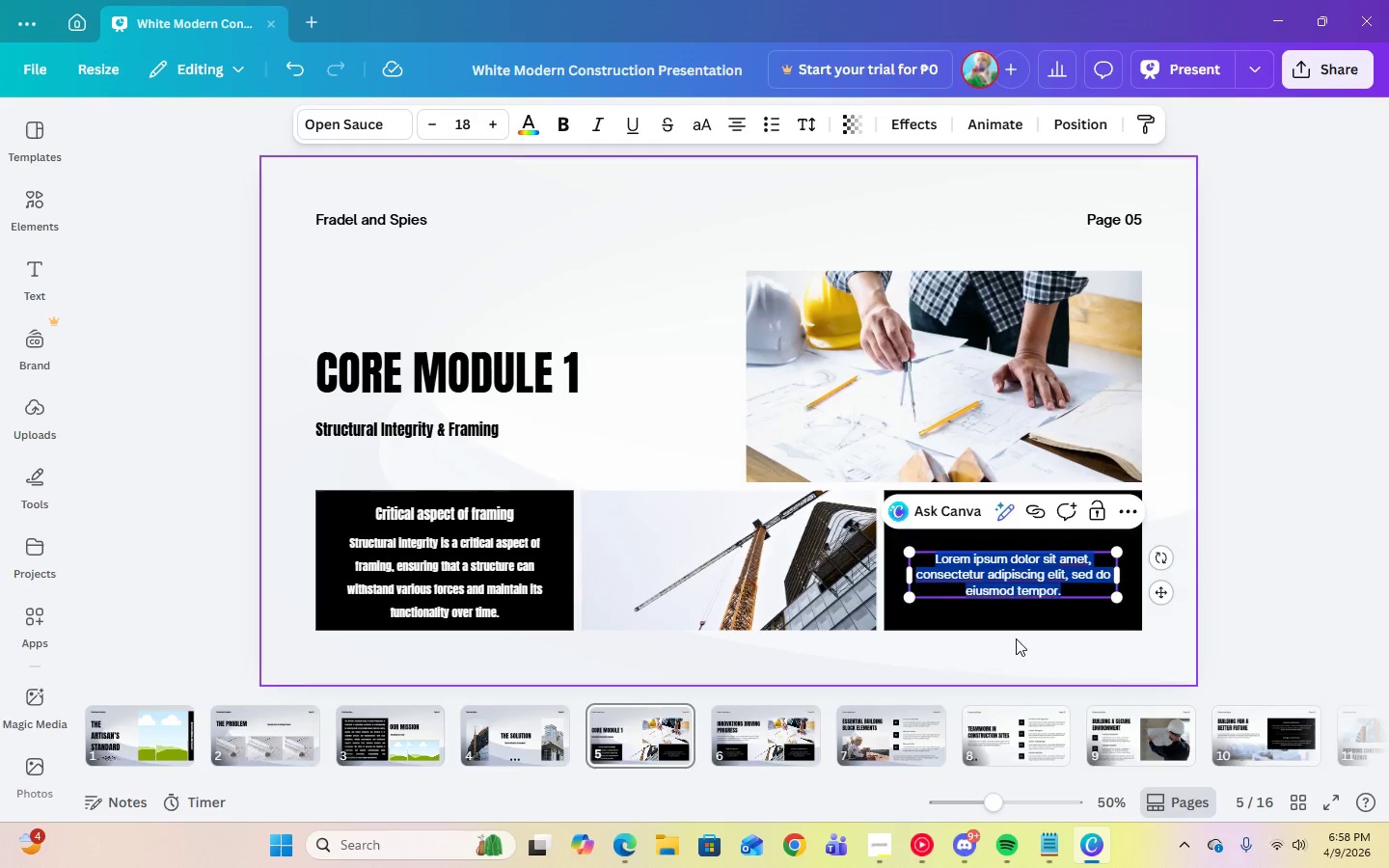 
right_click([1003, 581])
 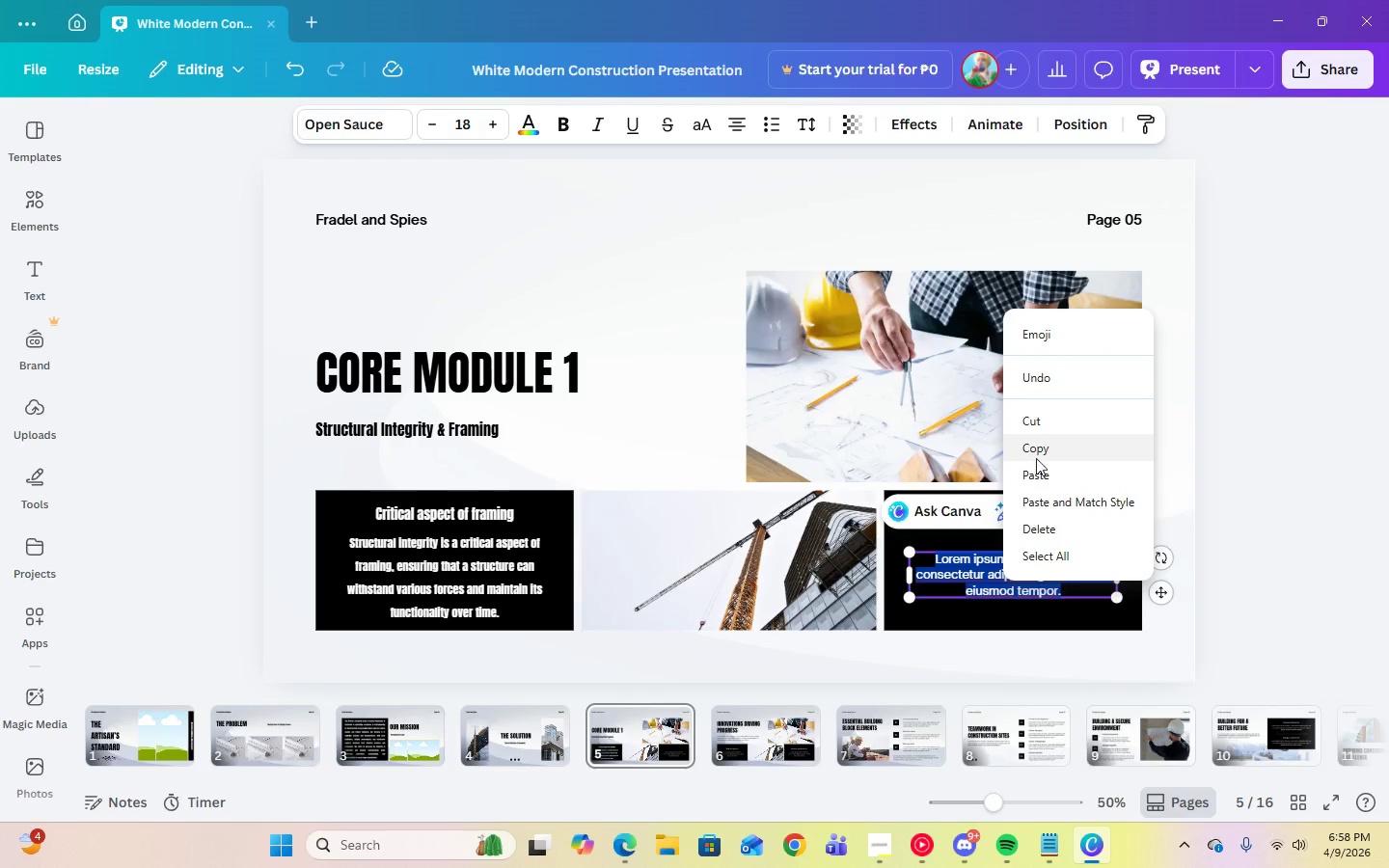 
left_click([1036, 476])
 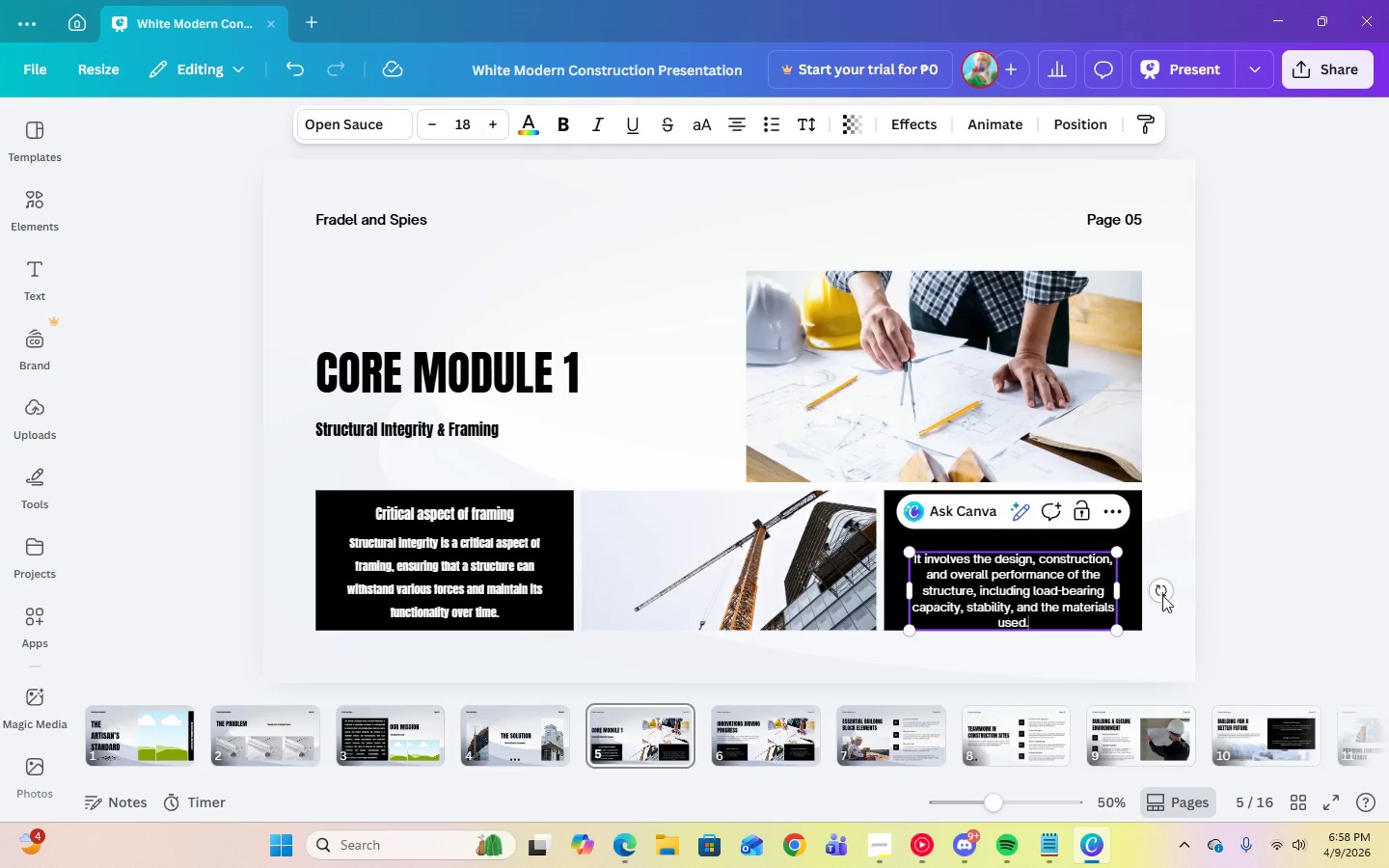 
left_click([1223, 596])
 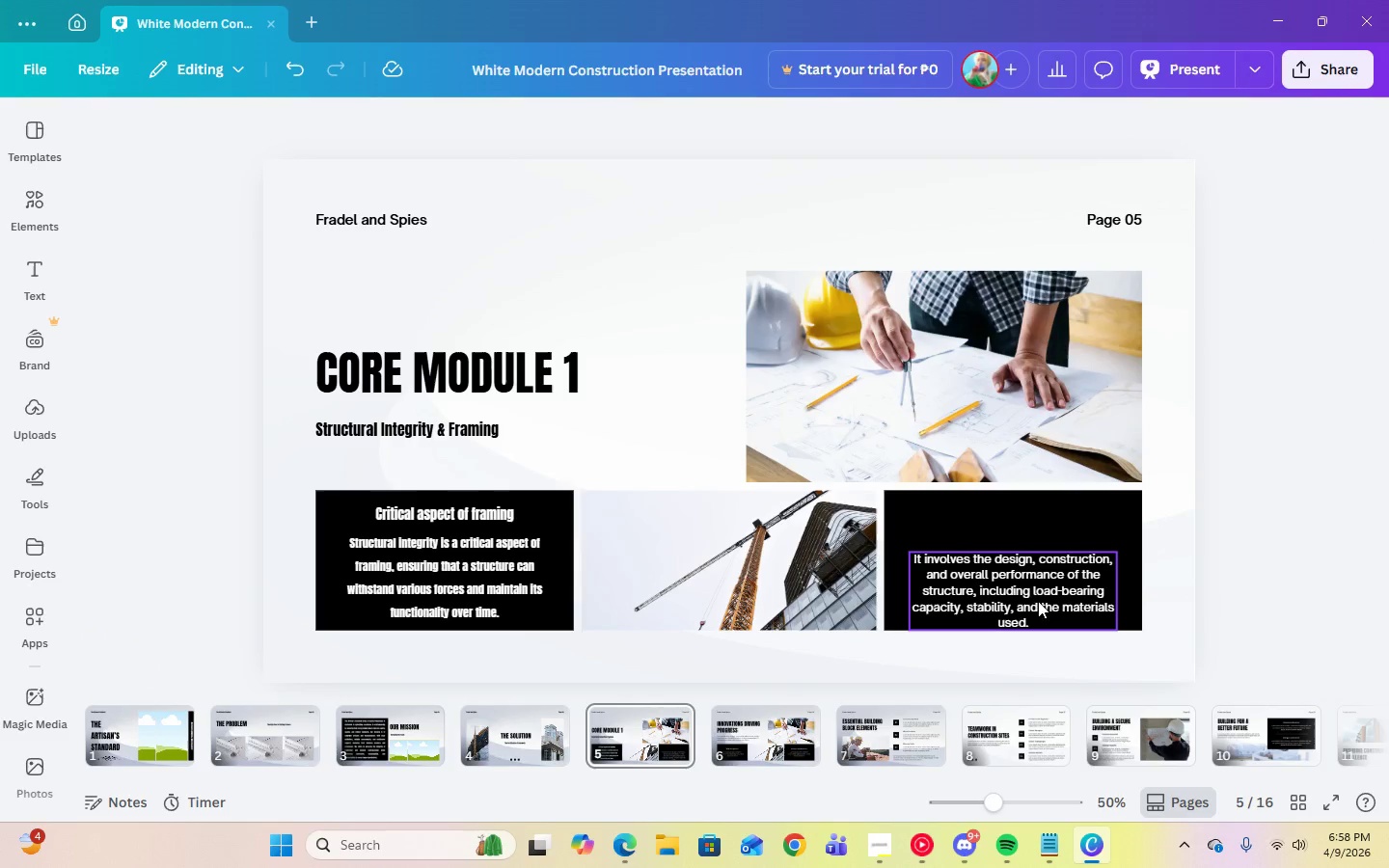 
left_click_drag(start_coordinate=[1028, 592], to_coordinate=[1028, 559])
 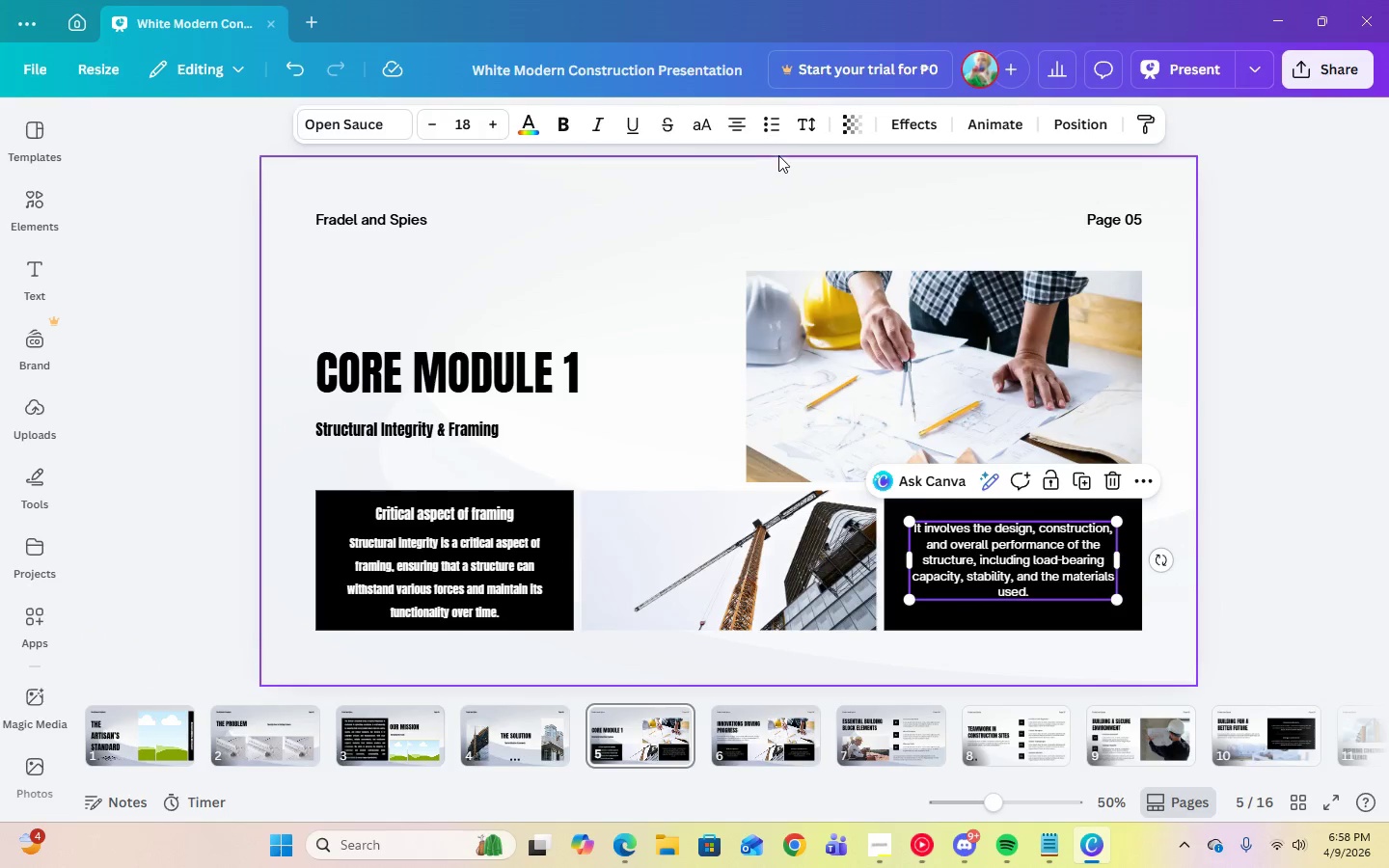 
left_click([806, 129])
 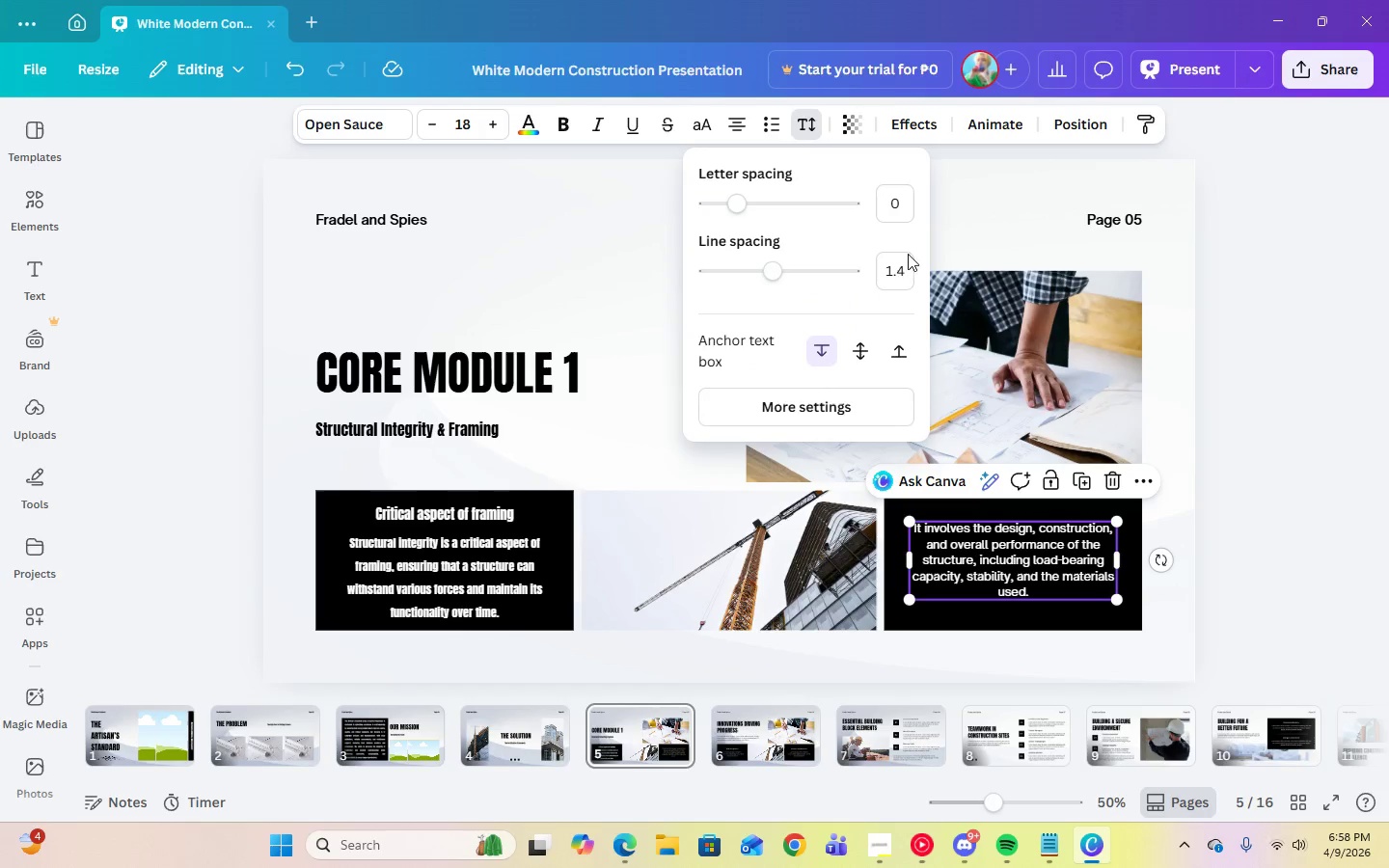 
left_click([901, 283])
 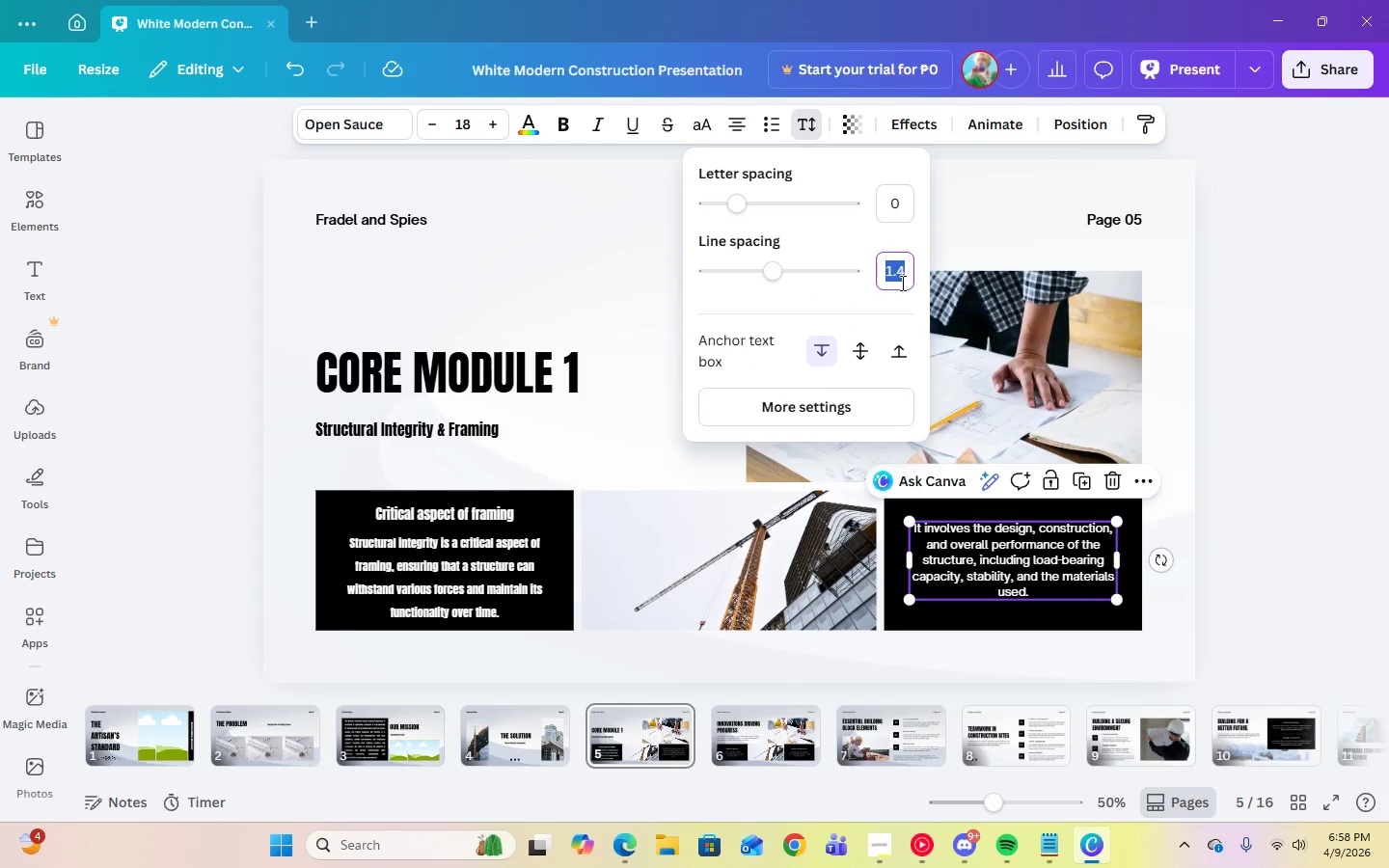 
key(Numpad2)
 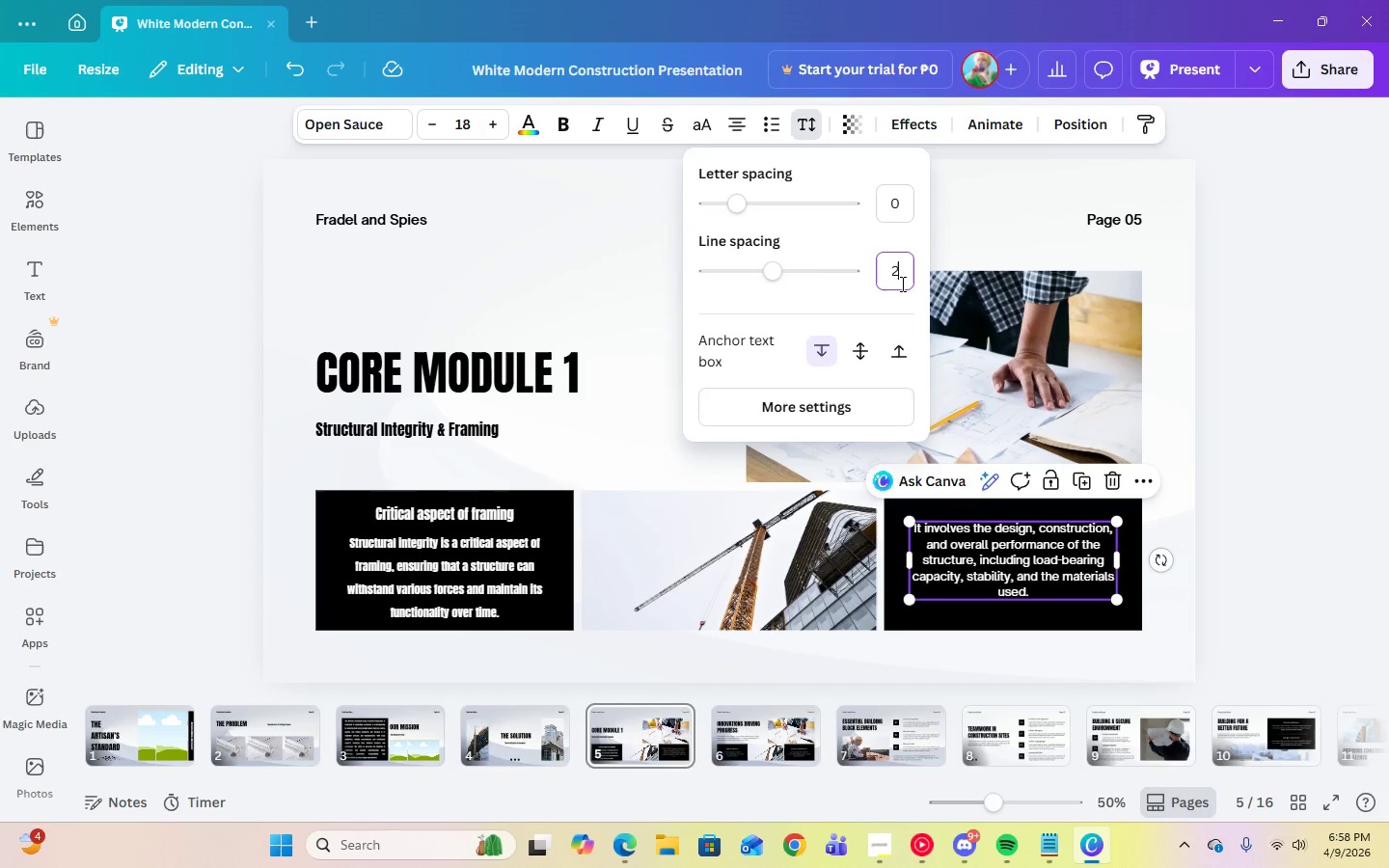 
key(Enter)
 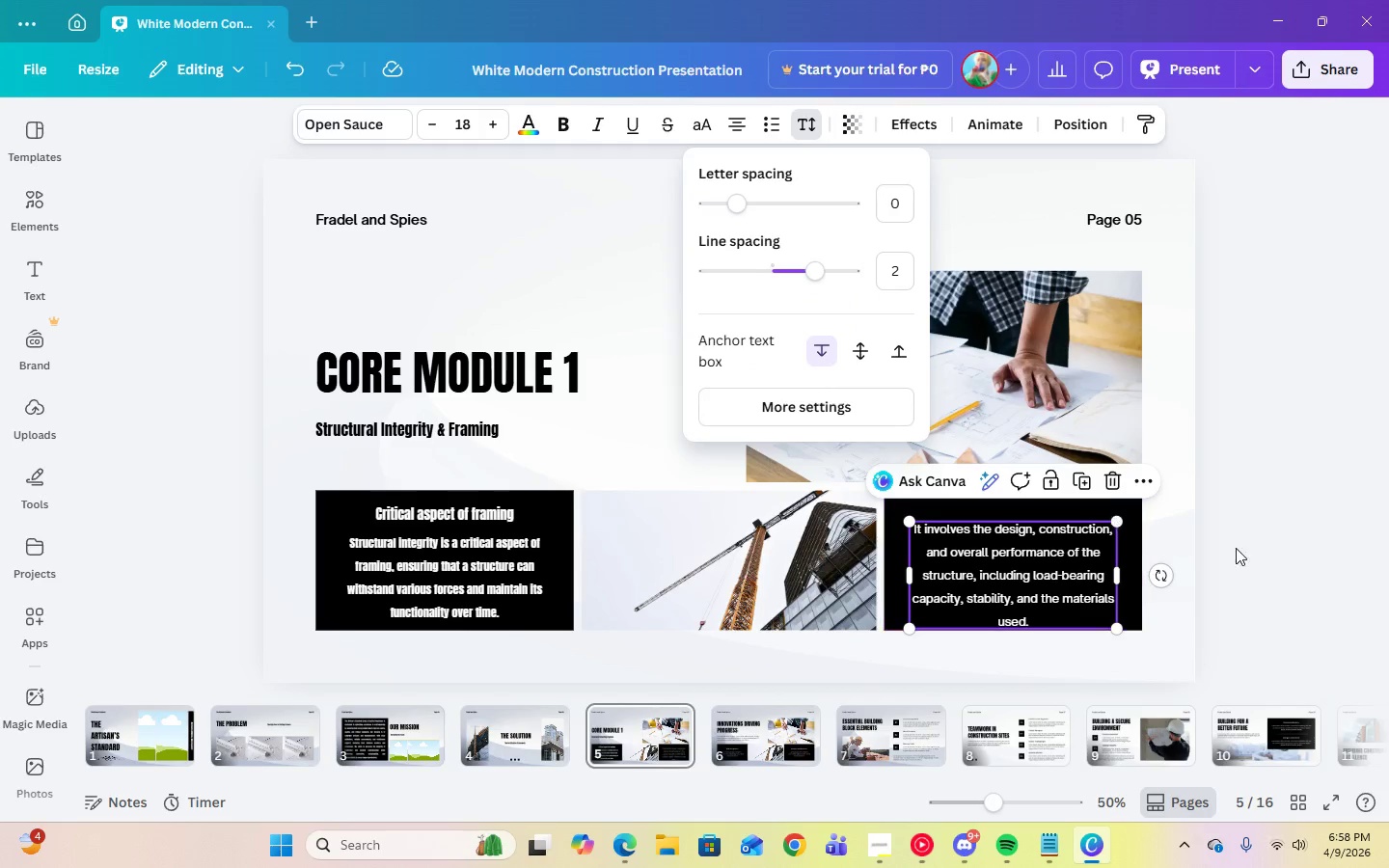 
left_click([1277, 543])
 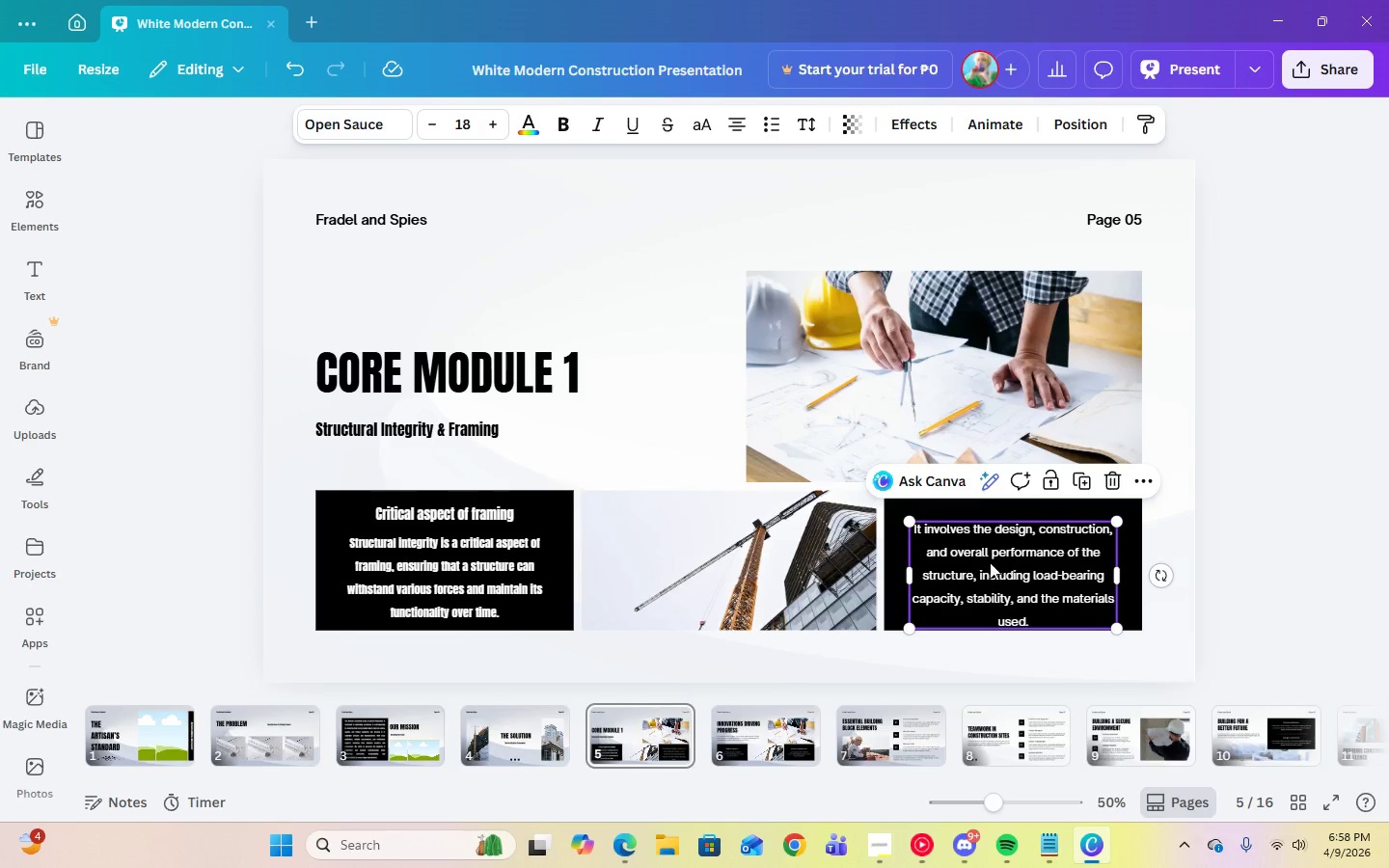 
left_click_drag(start_coordinate=[1000, 568], to_coordinate=[1000, 556])
 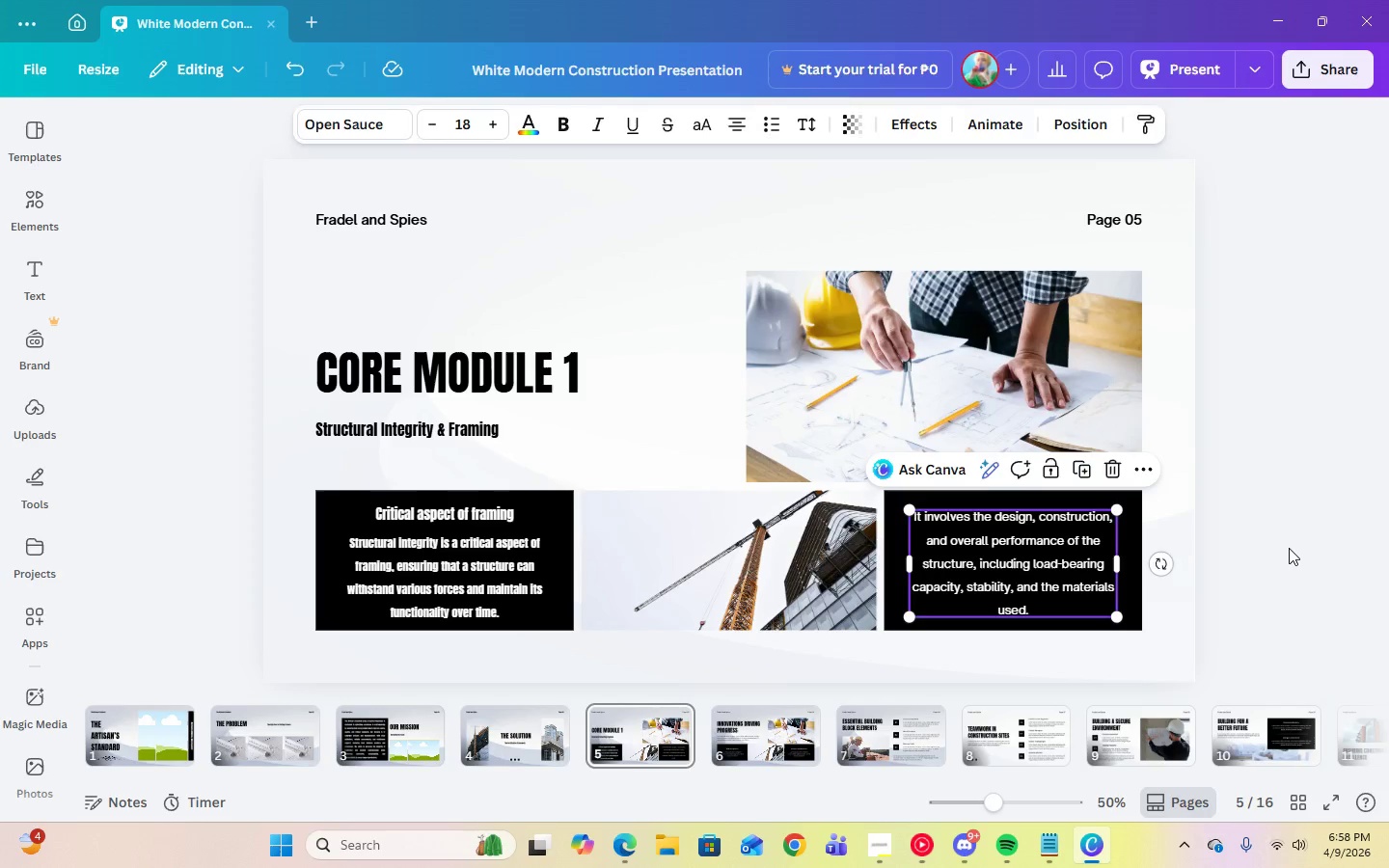 
left_click([1289, 548])
 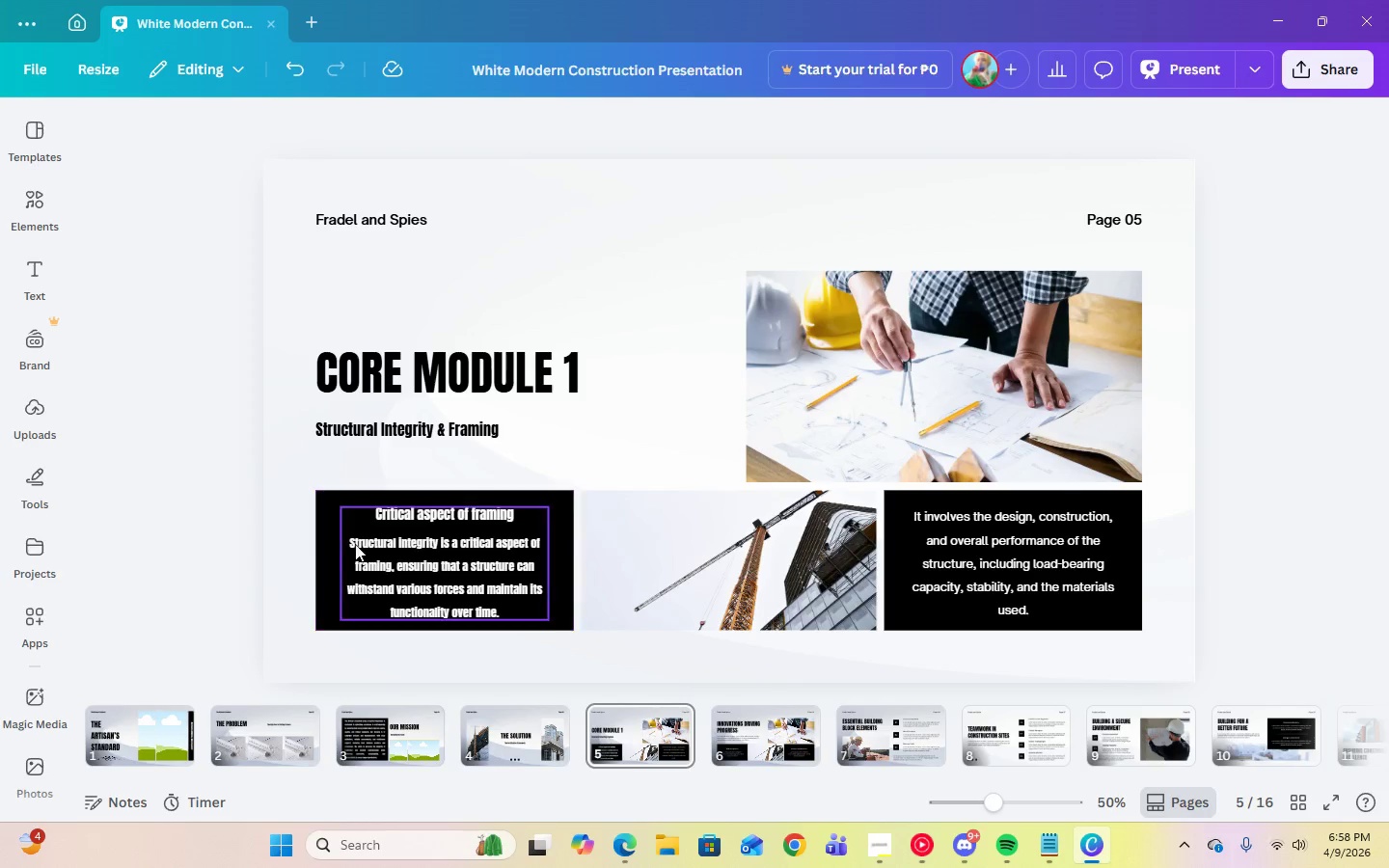 
left_click([1013, 556])
 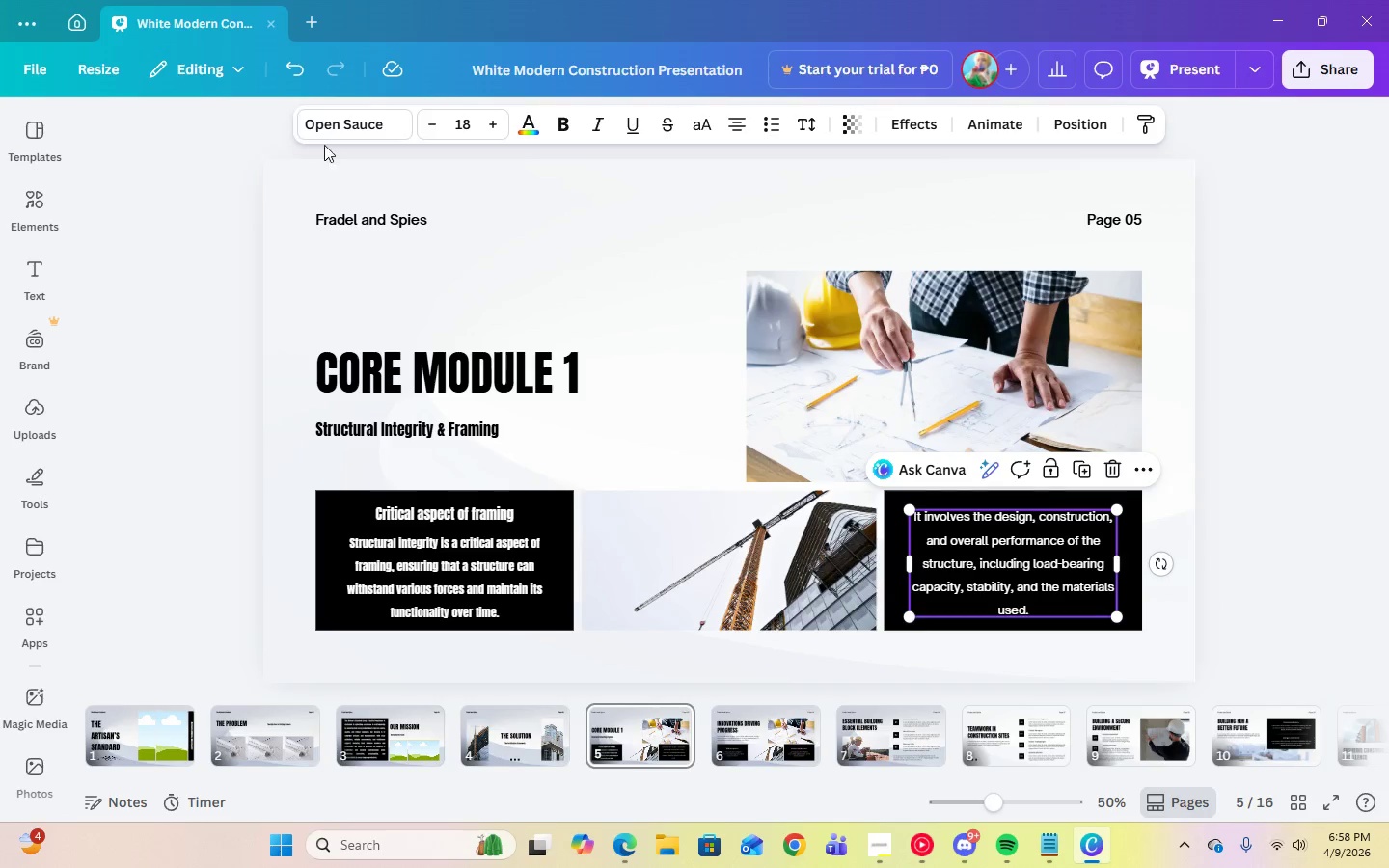 
left_click([323, 131])
 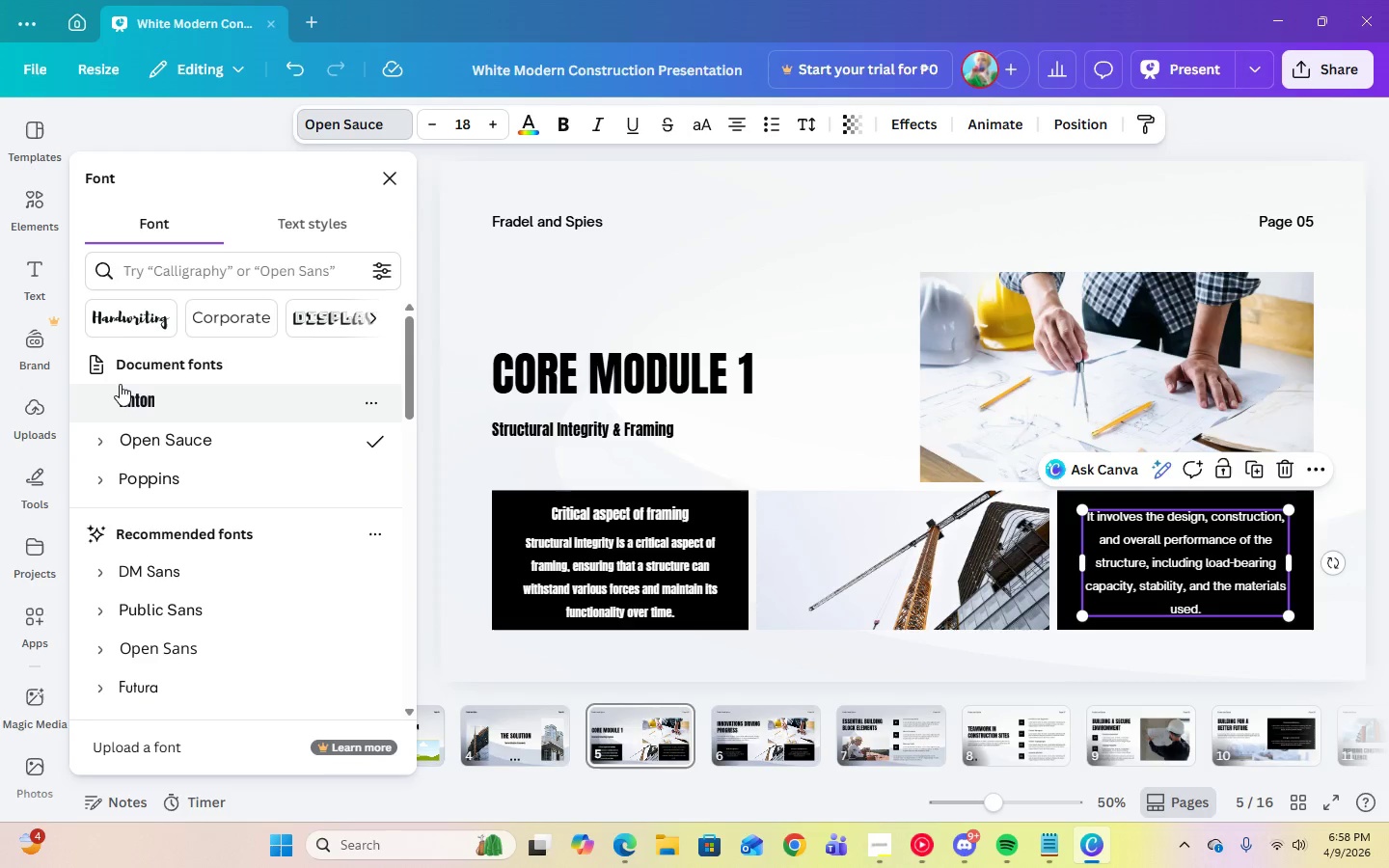 
left_click([126, 394])
 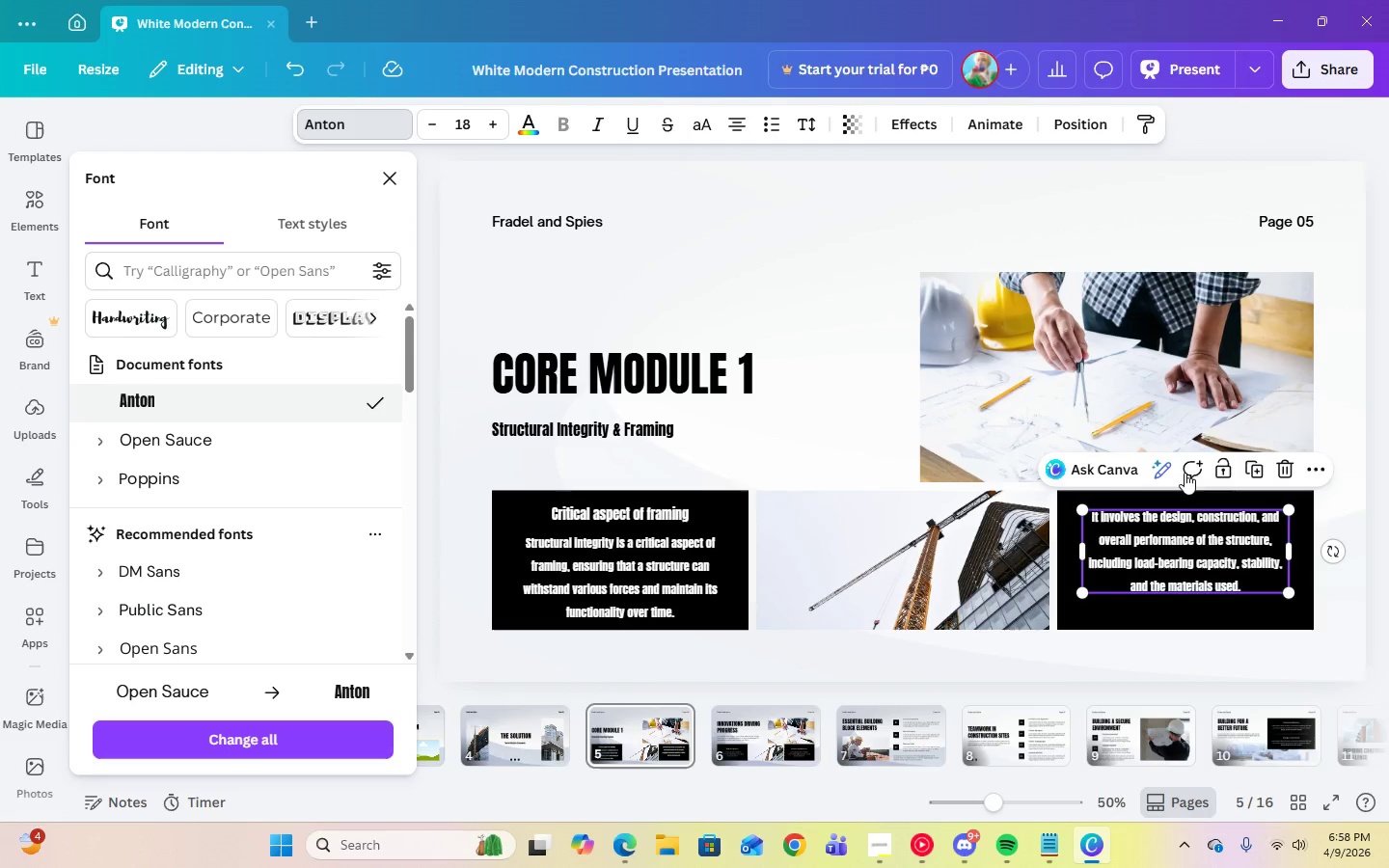 
left_click([1388, 447])
 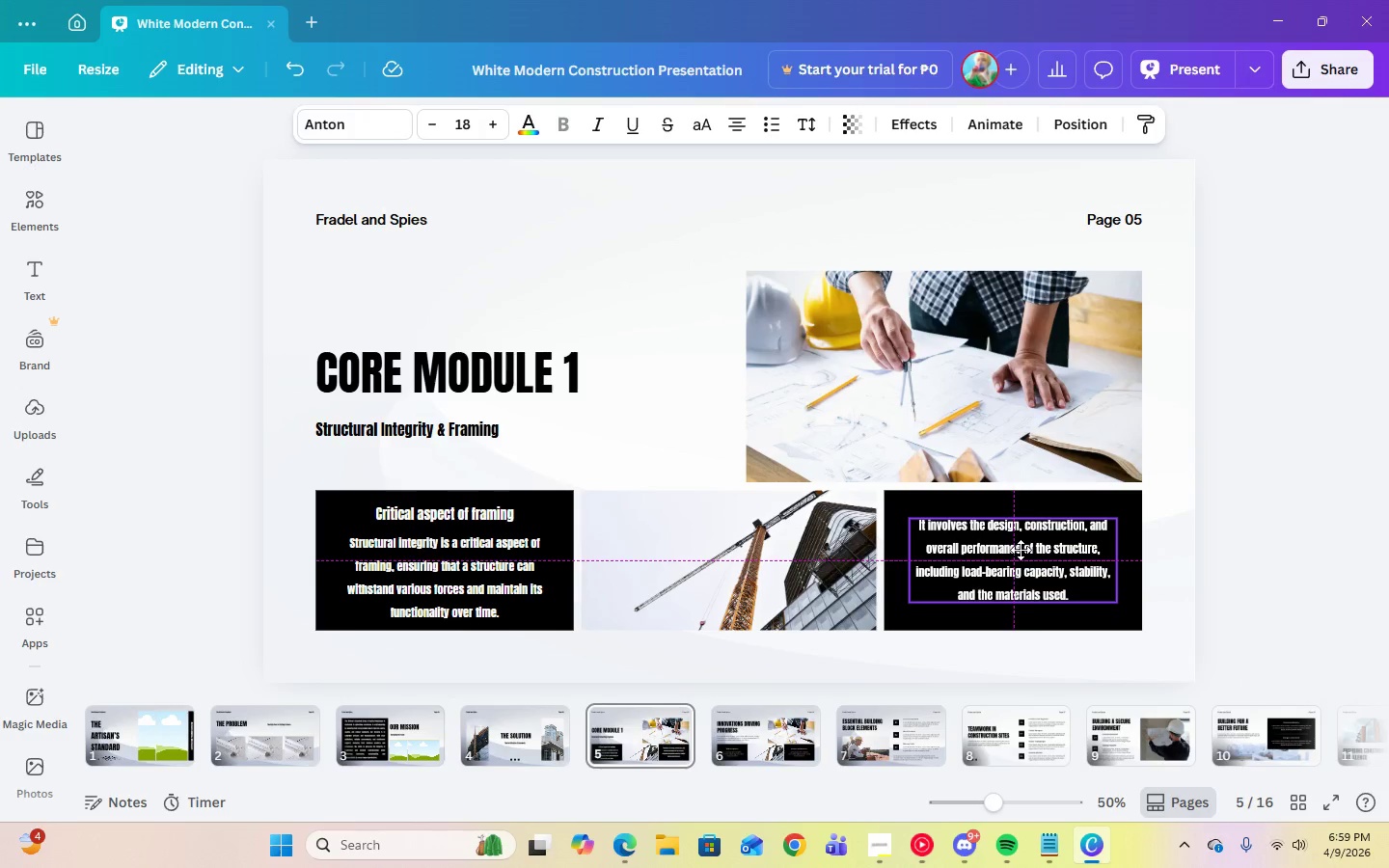 
left_click([1290, 517])
 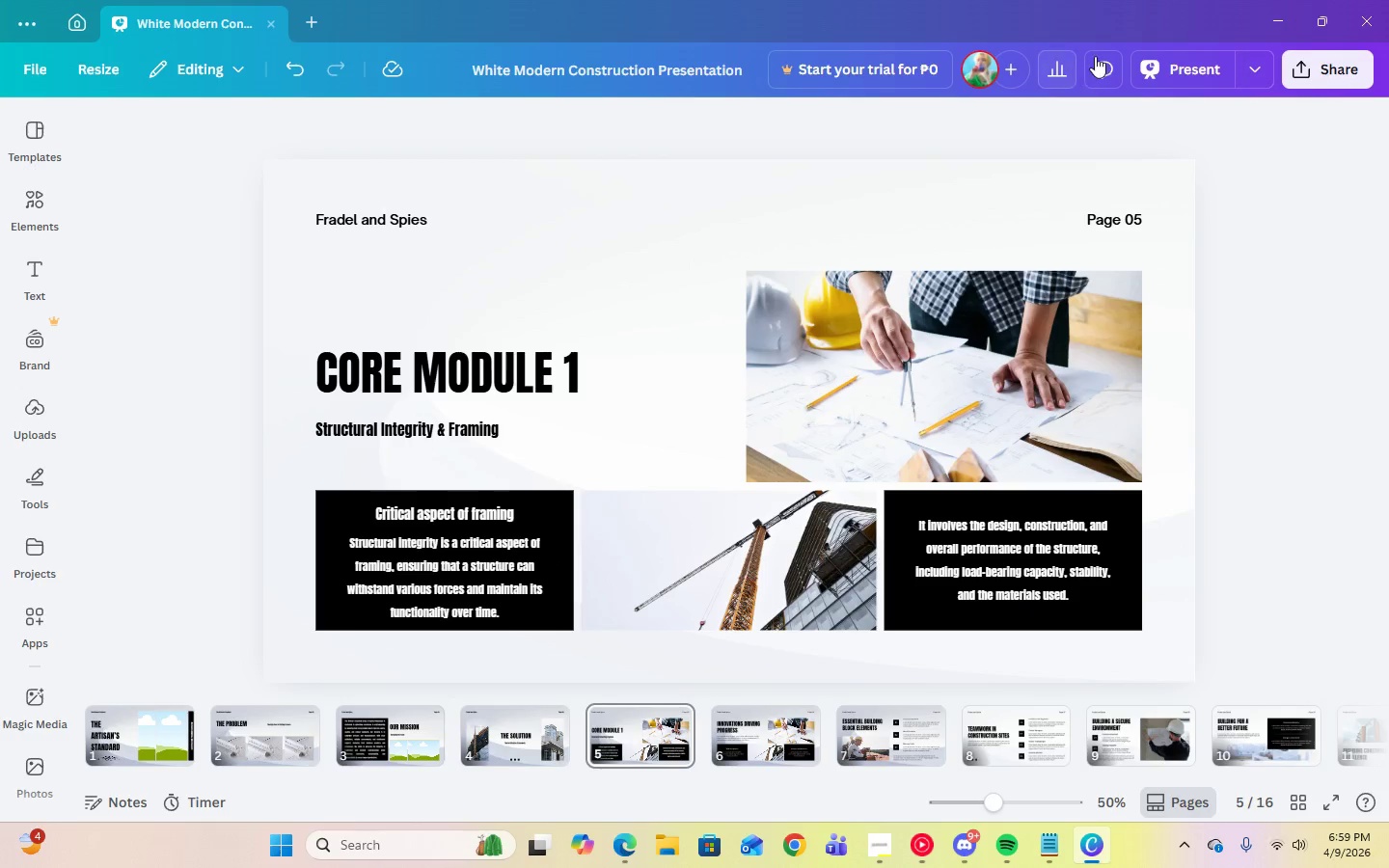 
left_click([1196, 55])
 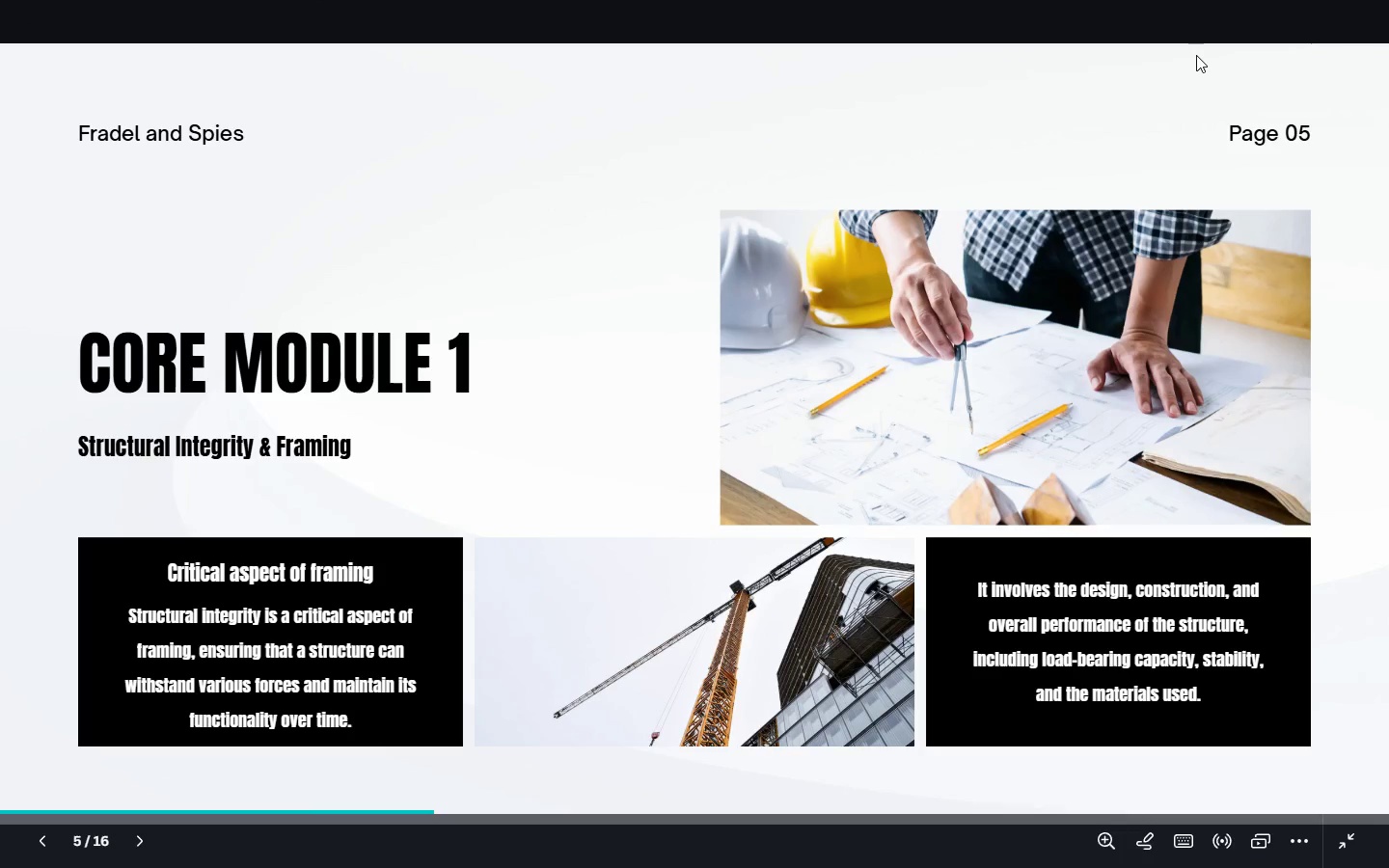 
key(Escape)
 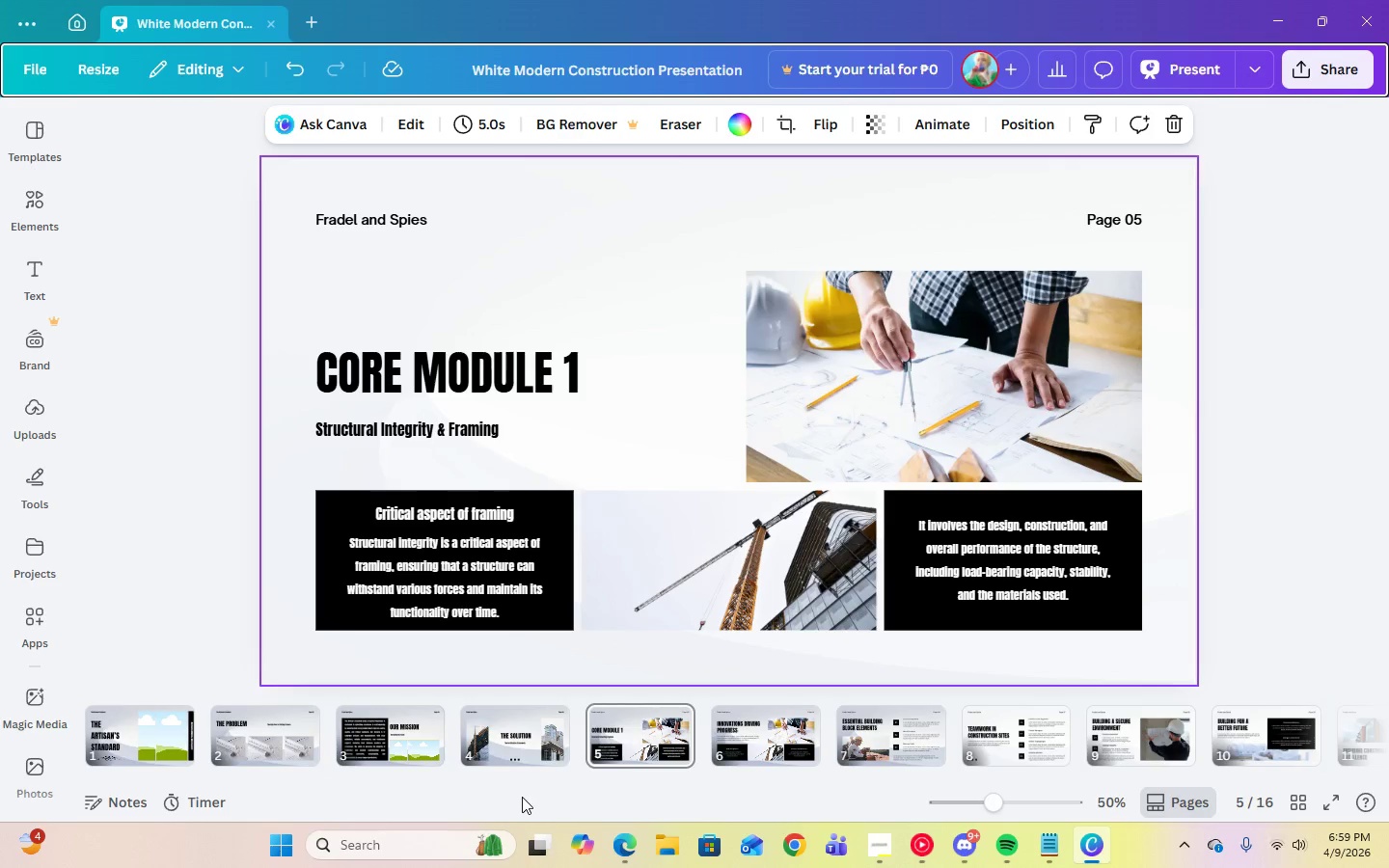 
wait(7.48)
 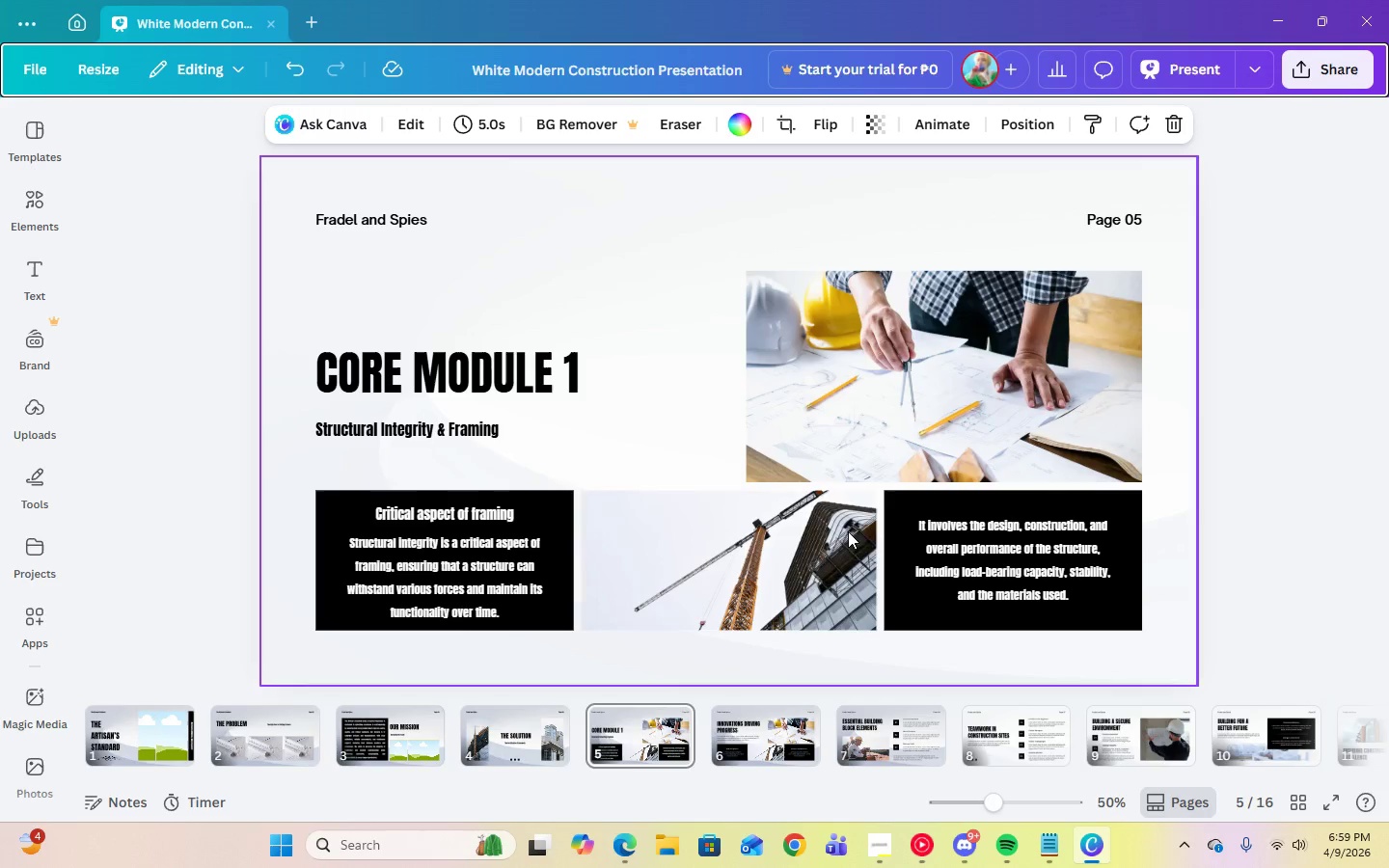 
left_click([619, 832])
 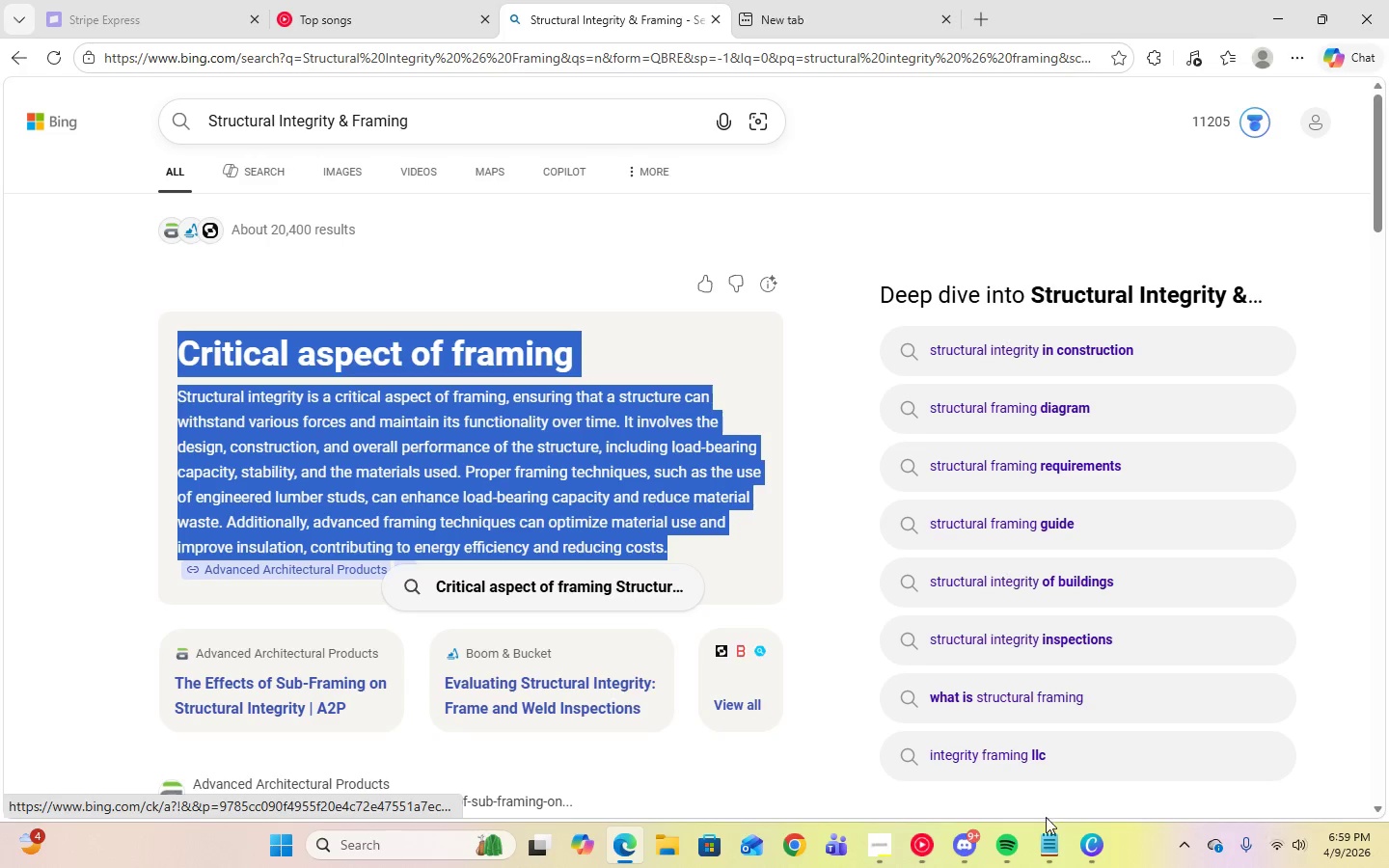 
left_click([877, 840])